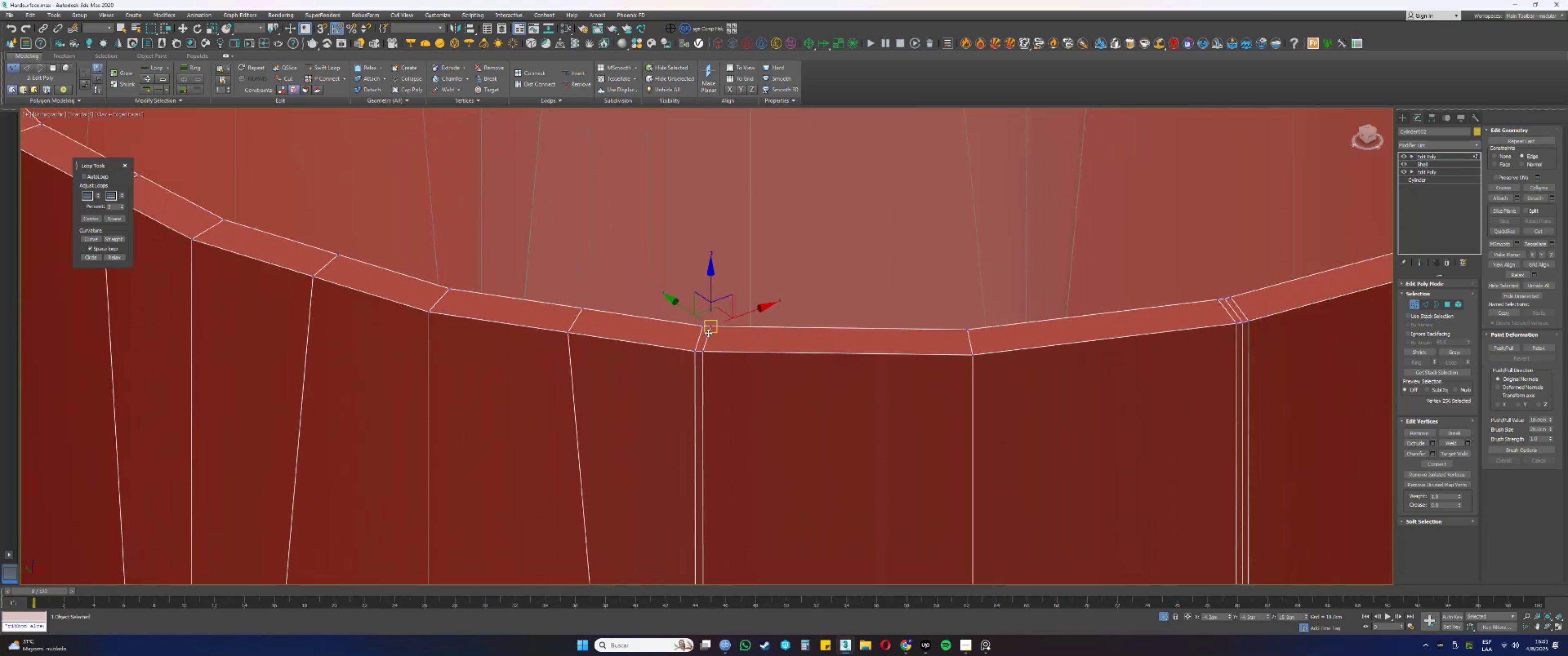 
hold_key(key=ControlLeft, duration=0.42)
left_click([702, 351])
 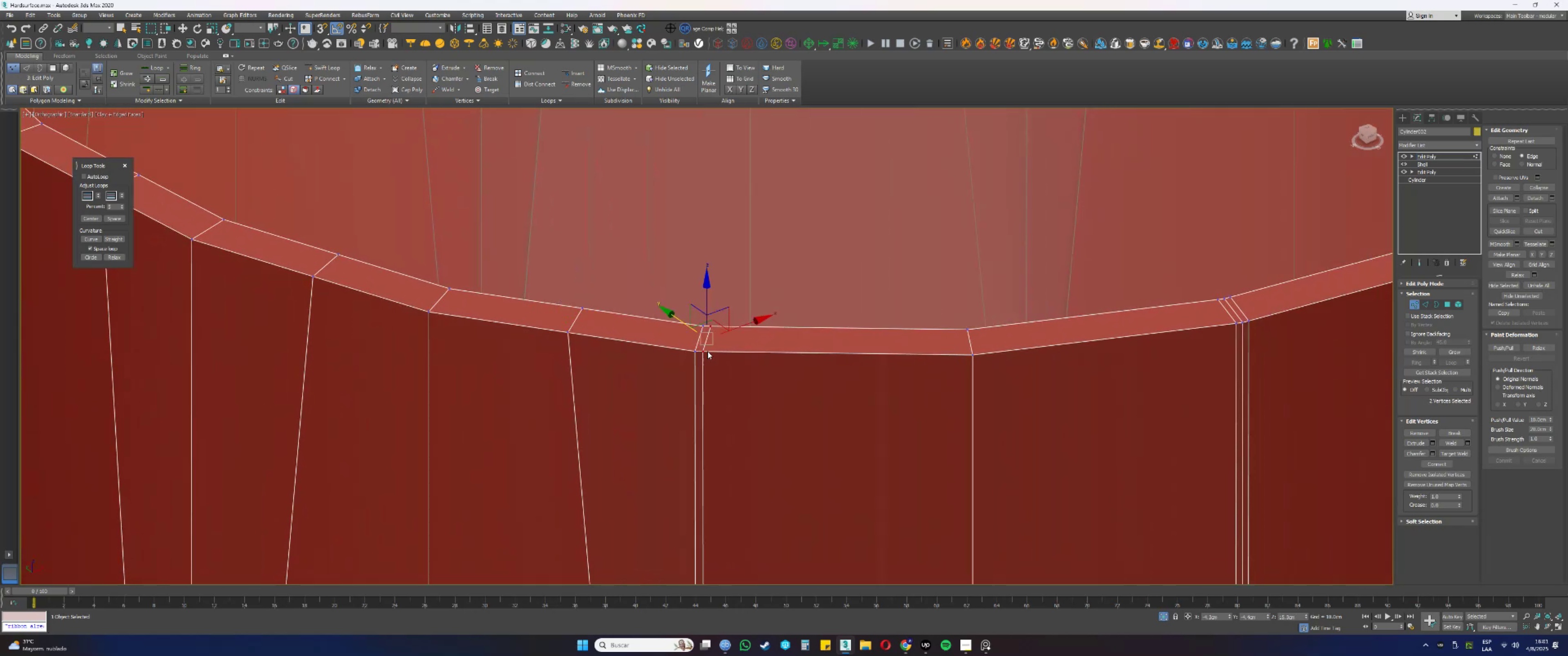 
key(Alt+AltLeft)
 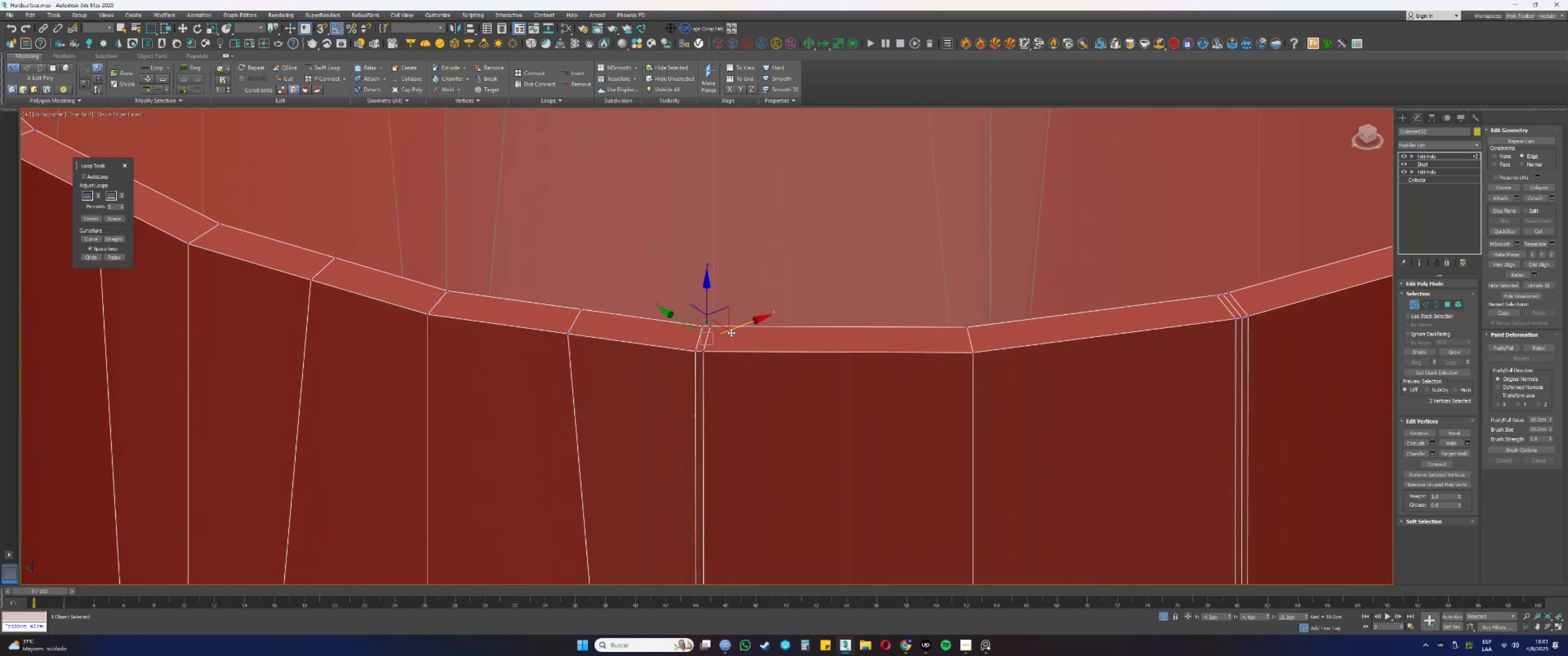 
left_click_drag(start_coordinate=[733, 328], to_coordinate=[810, 336])
 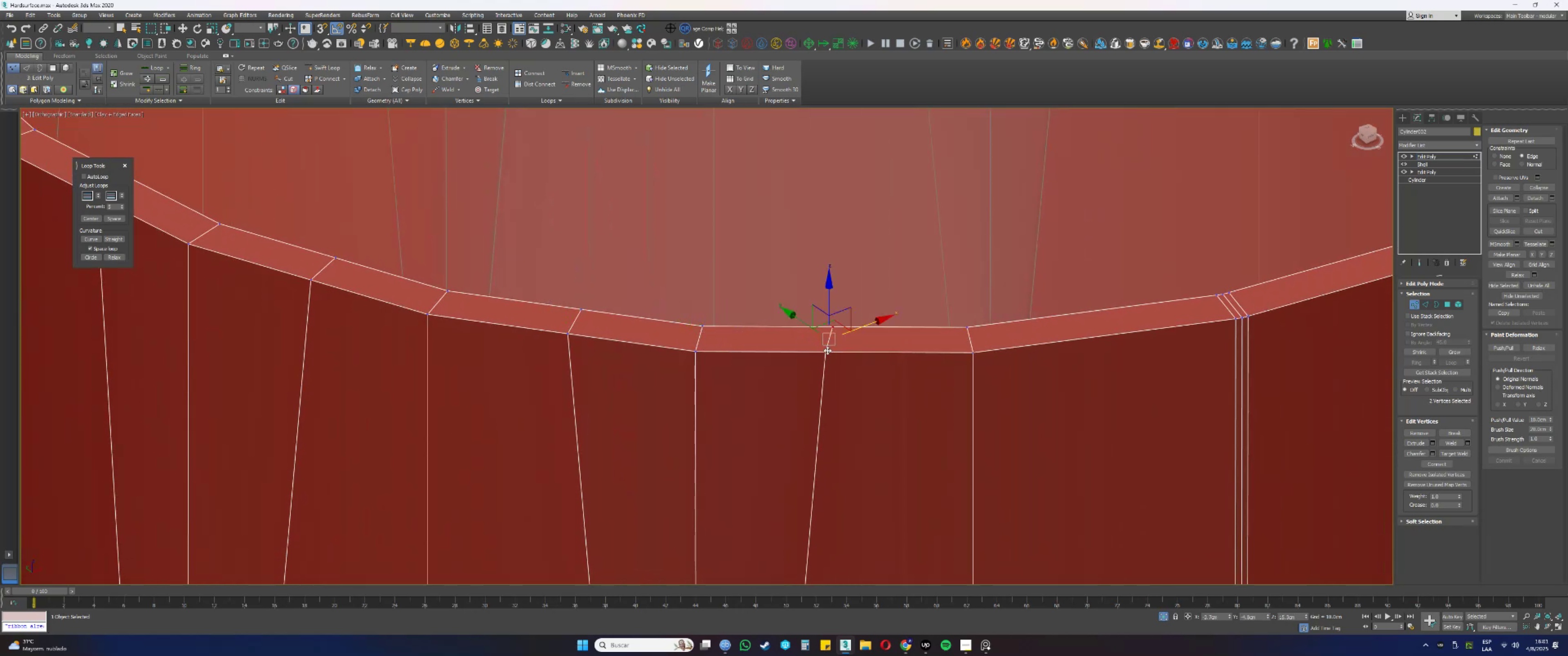 
left_click([827, 352])
 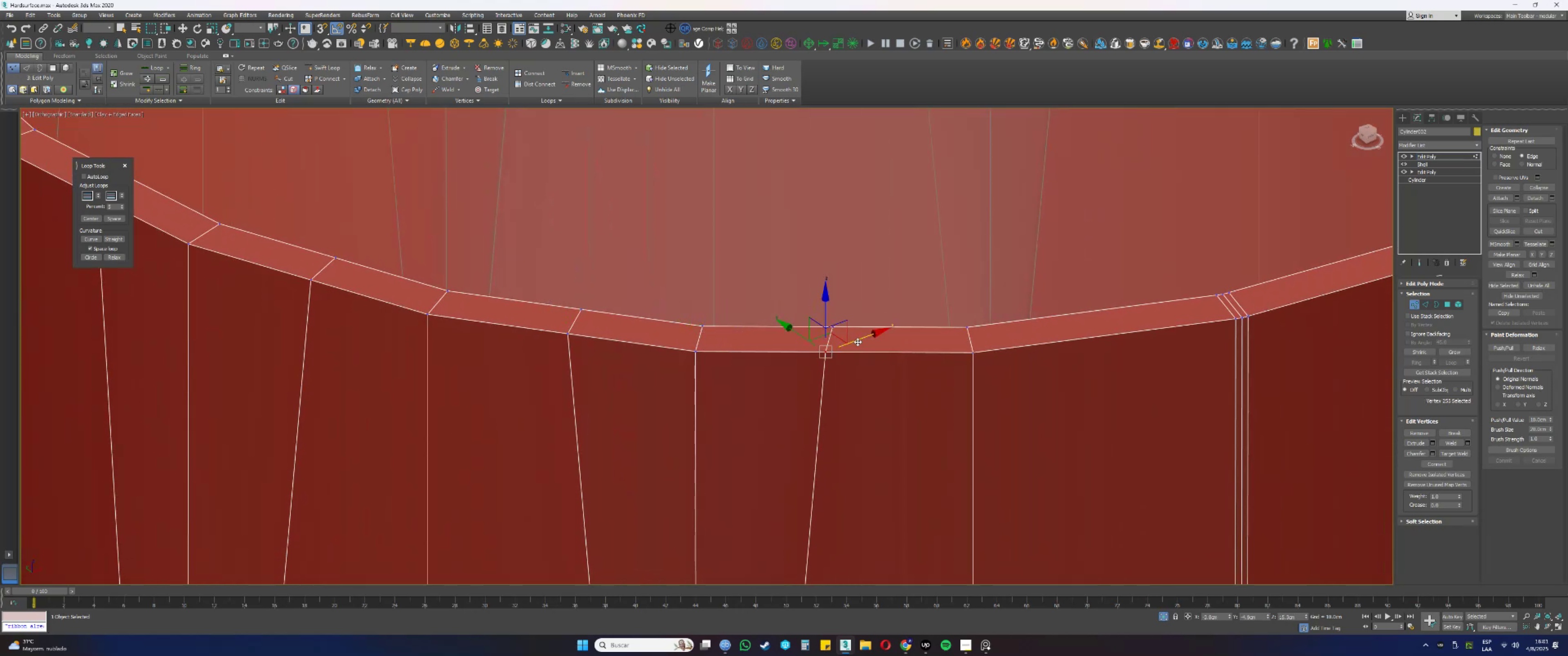 
left_click_drag(start_coordinate=[859, 339], to_coordinate=[864, 340])
 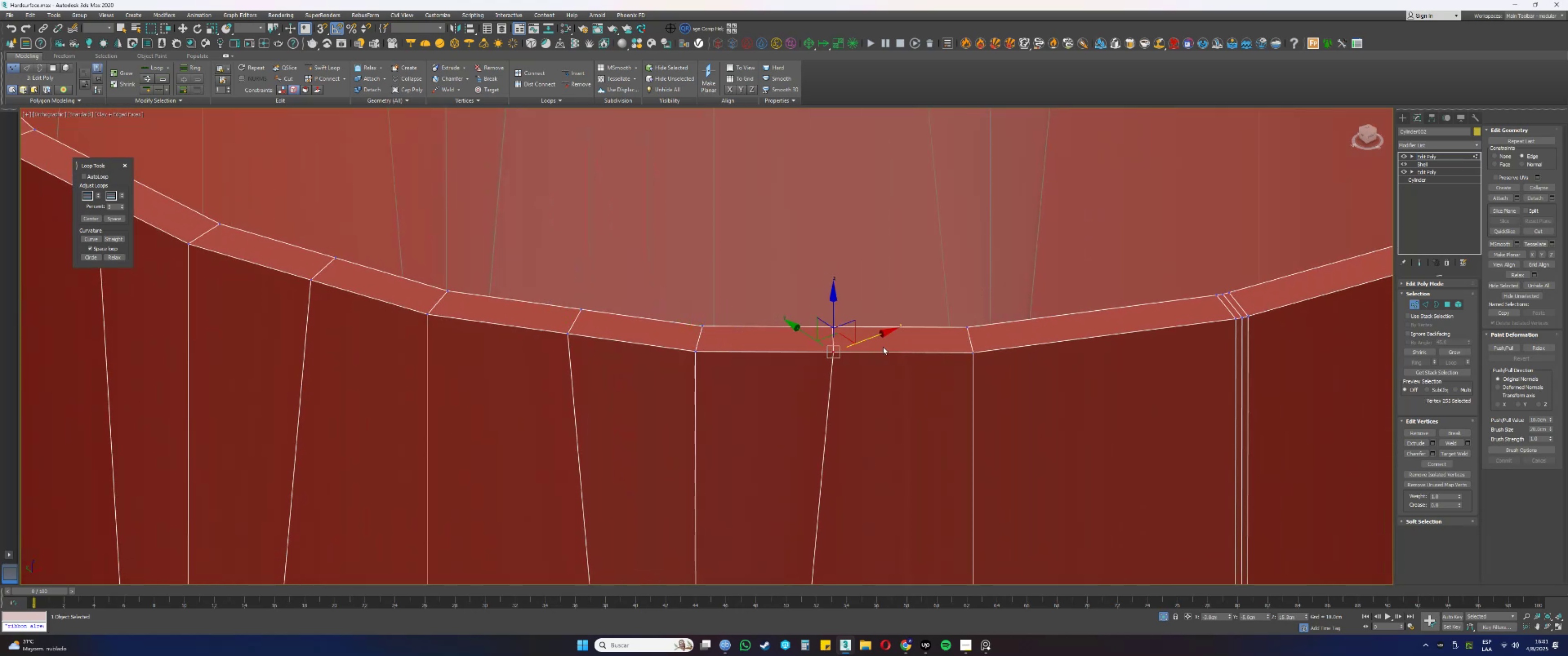 
key(Alt+AltLeft)
 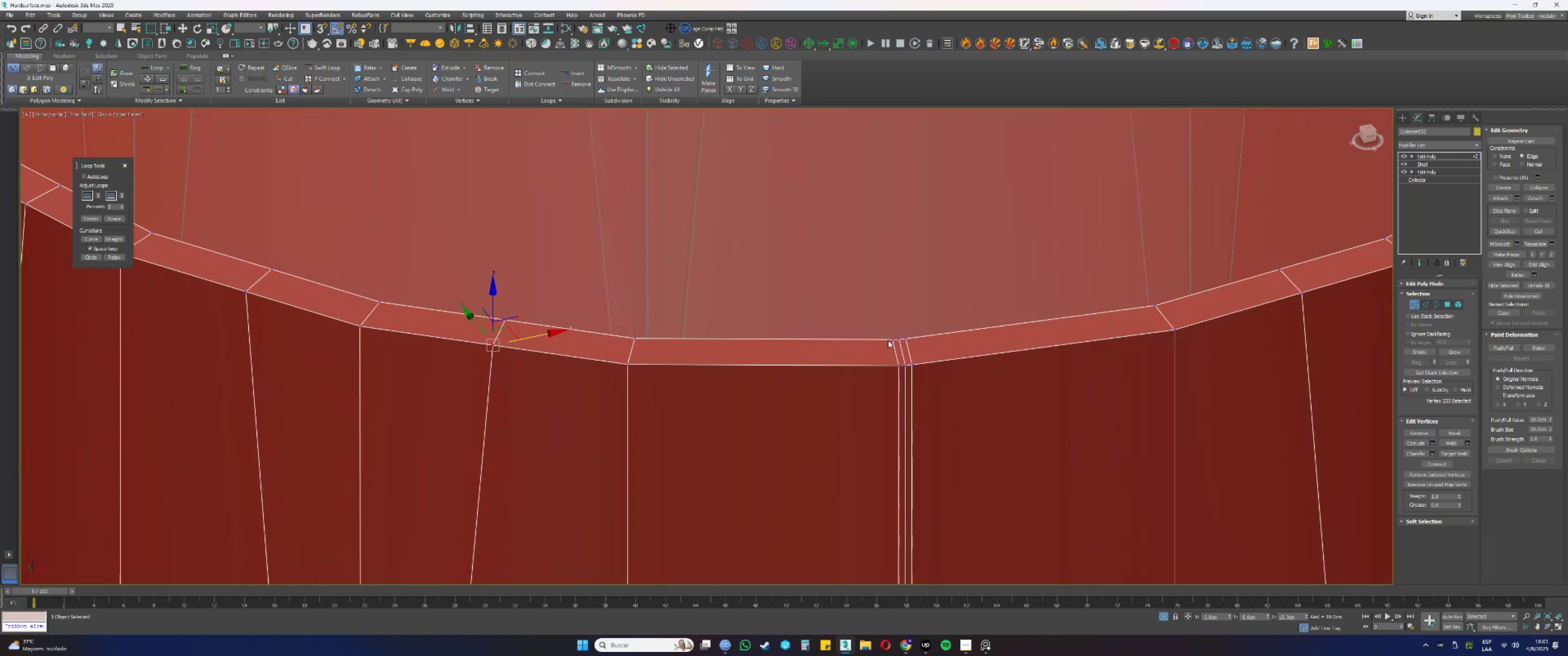 
left_click([892, 339])
 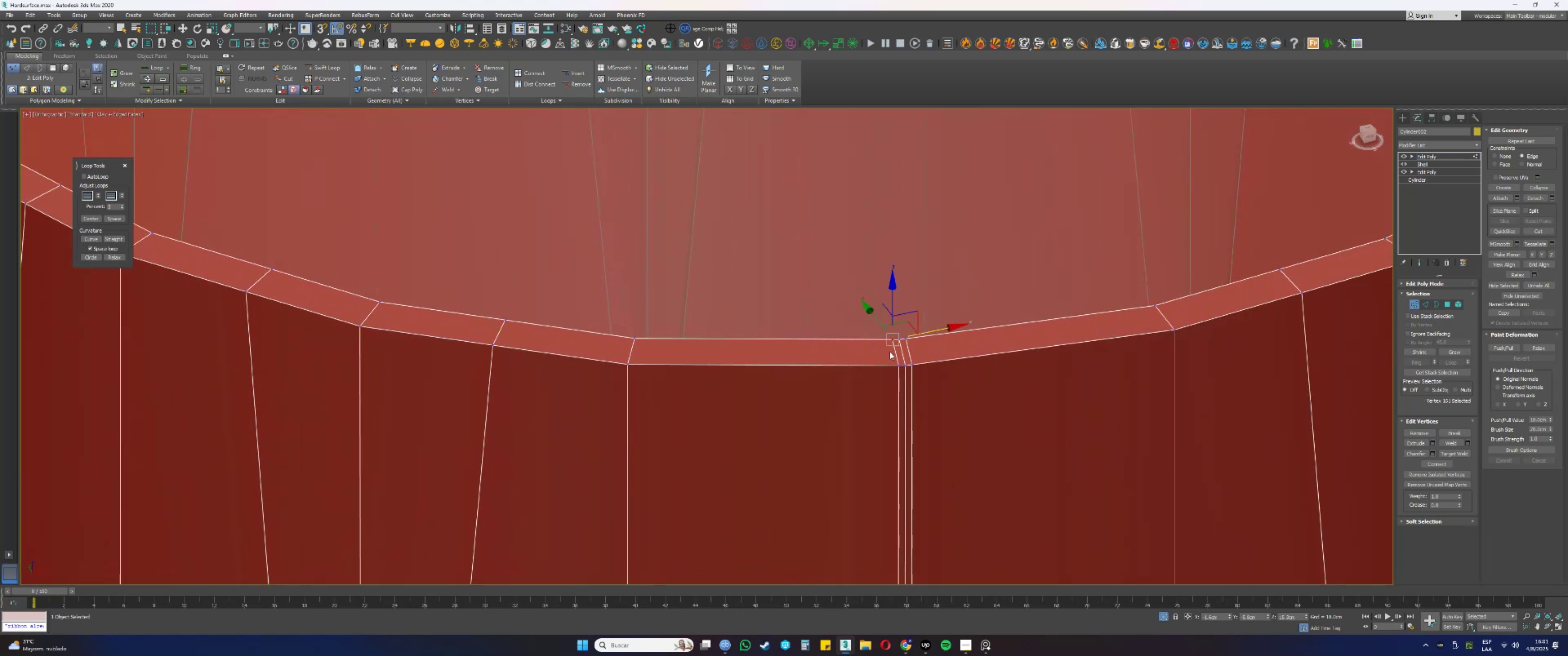 
hold_key(key=ControlLeft, duration=0.45)
left_click([895, 364])
 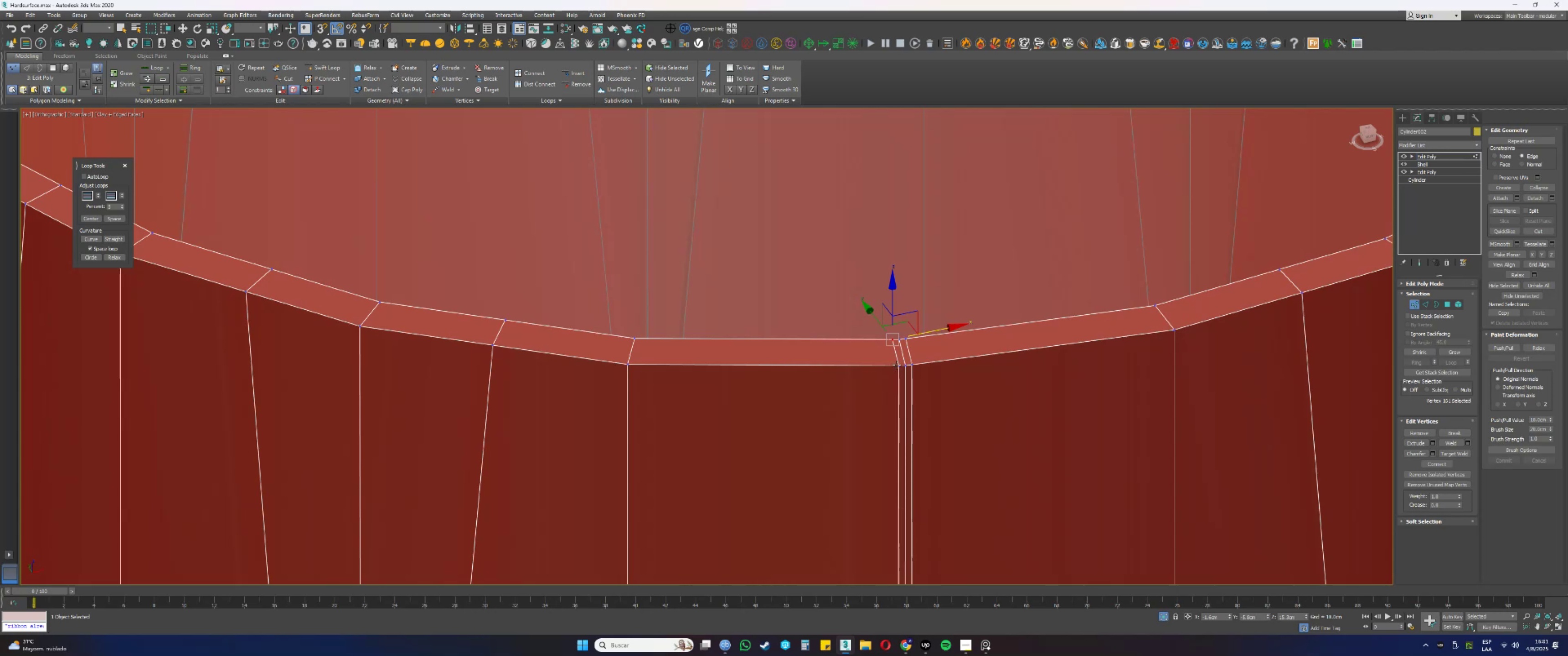 
hold_key(key=ControlLeft, duration=0.34)
left_click([897, 365])
 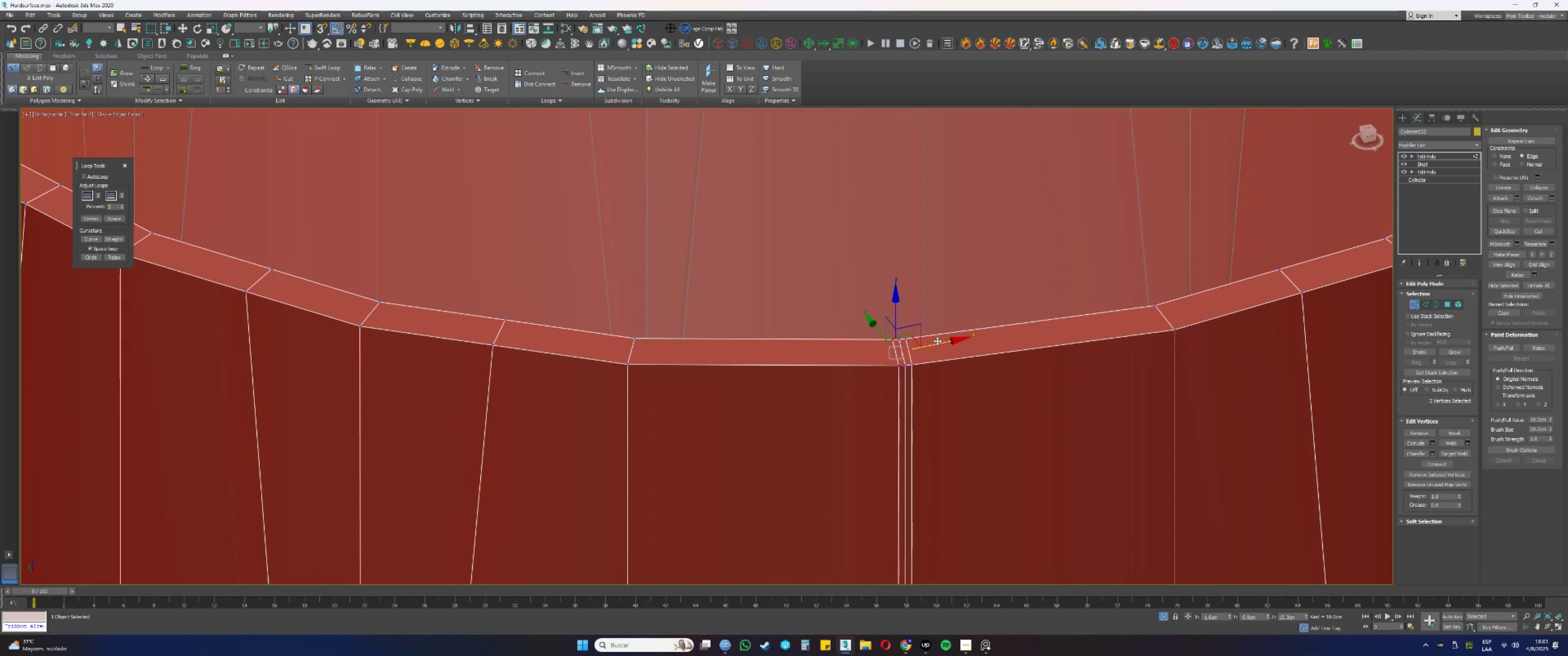 
left_click_drag(start_coordinate=[939, 342], to_coordinate=[834, 356])
 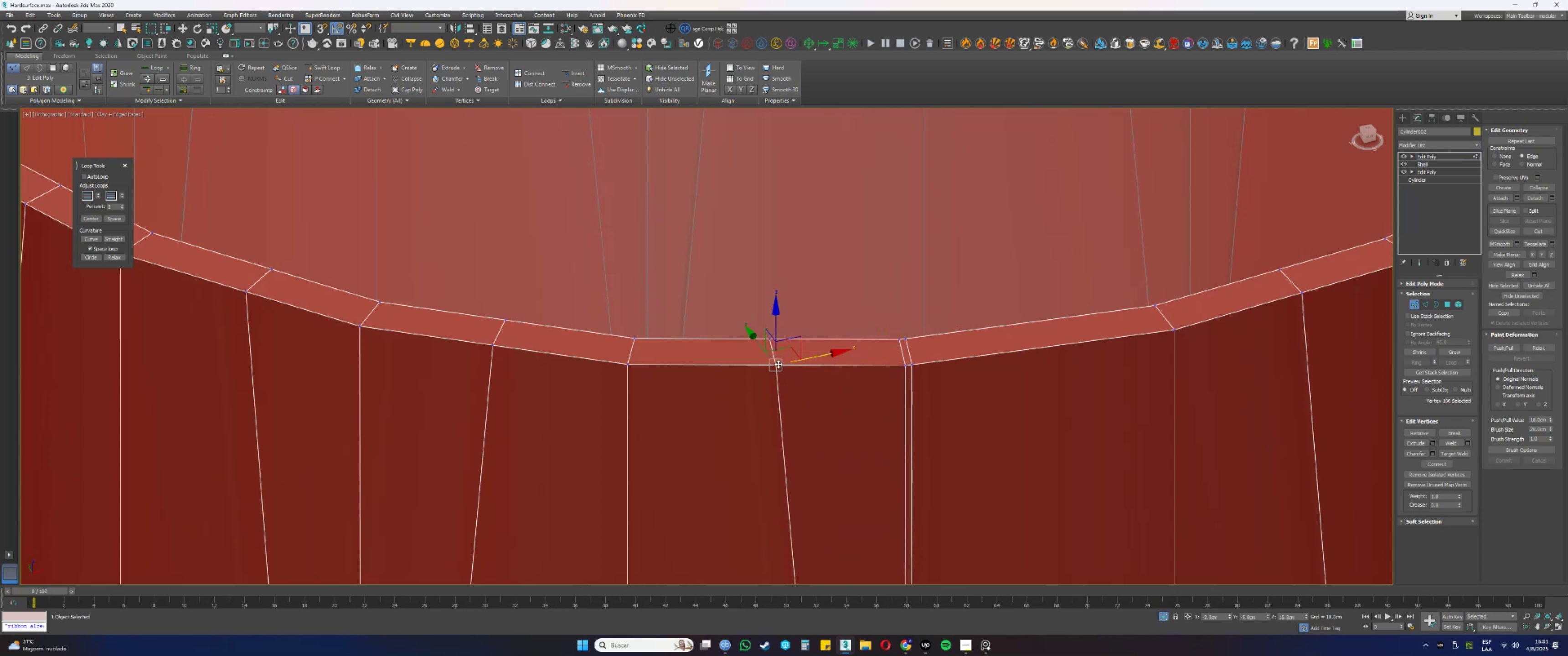 
left_click_drag(start_coordinate=[815, 358], to_coordinate=[808, 359])
 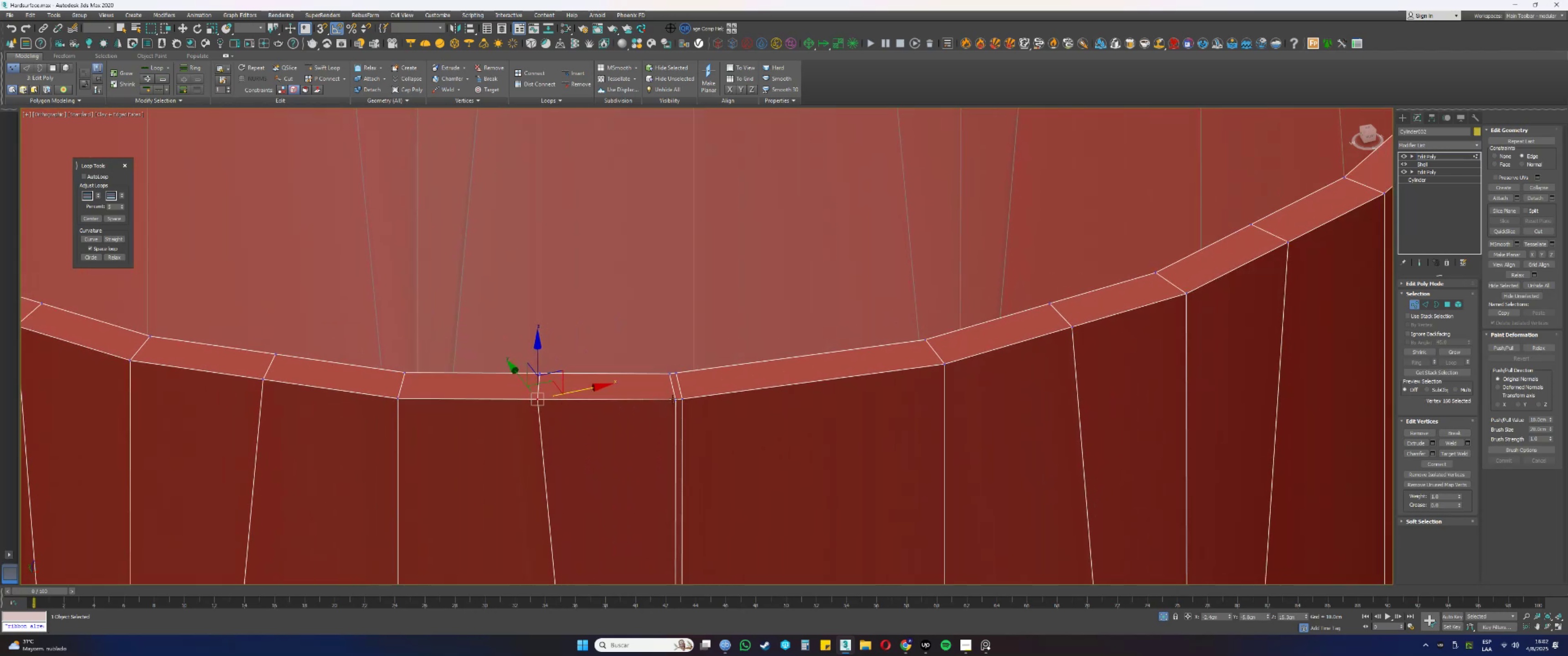 
left_click([681, 399])
 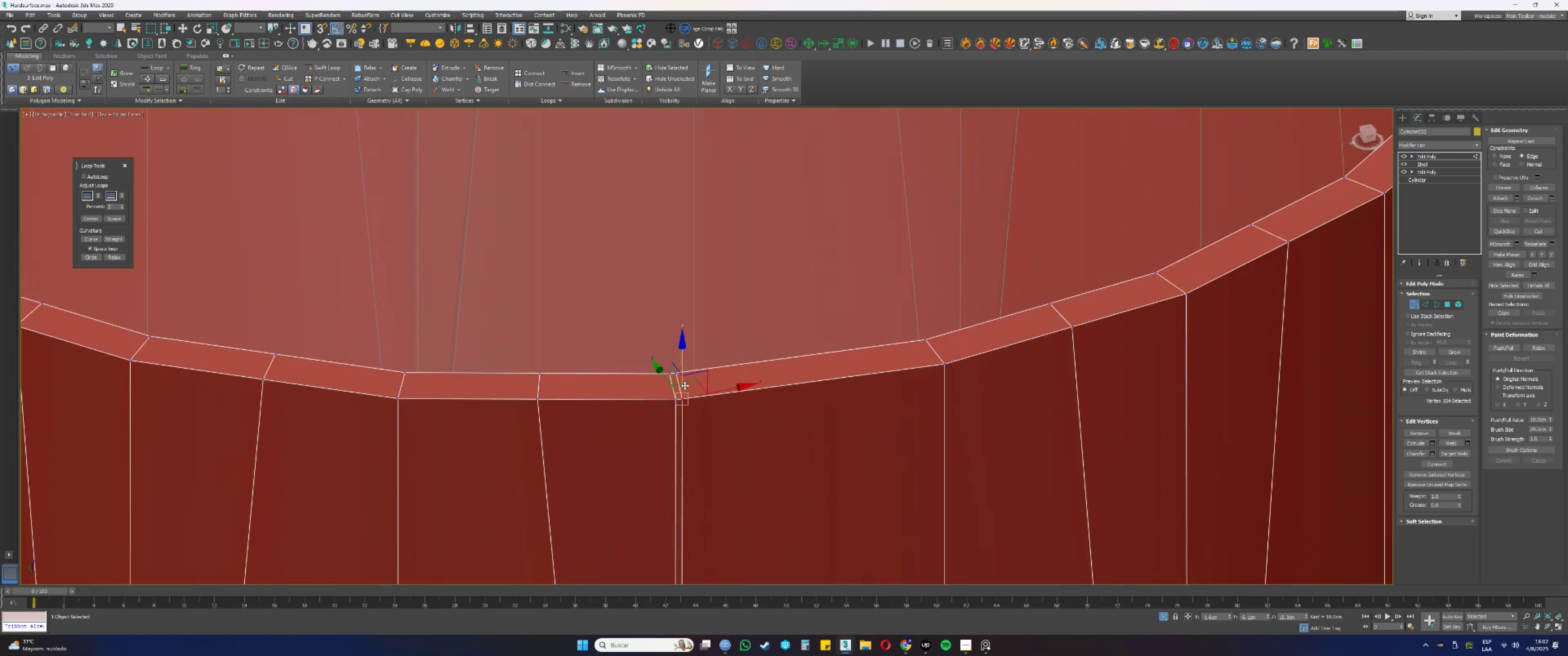 
hold_key(key=ControlLeft, duration=0.53)
 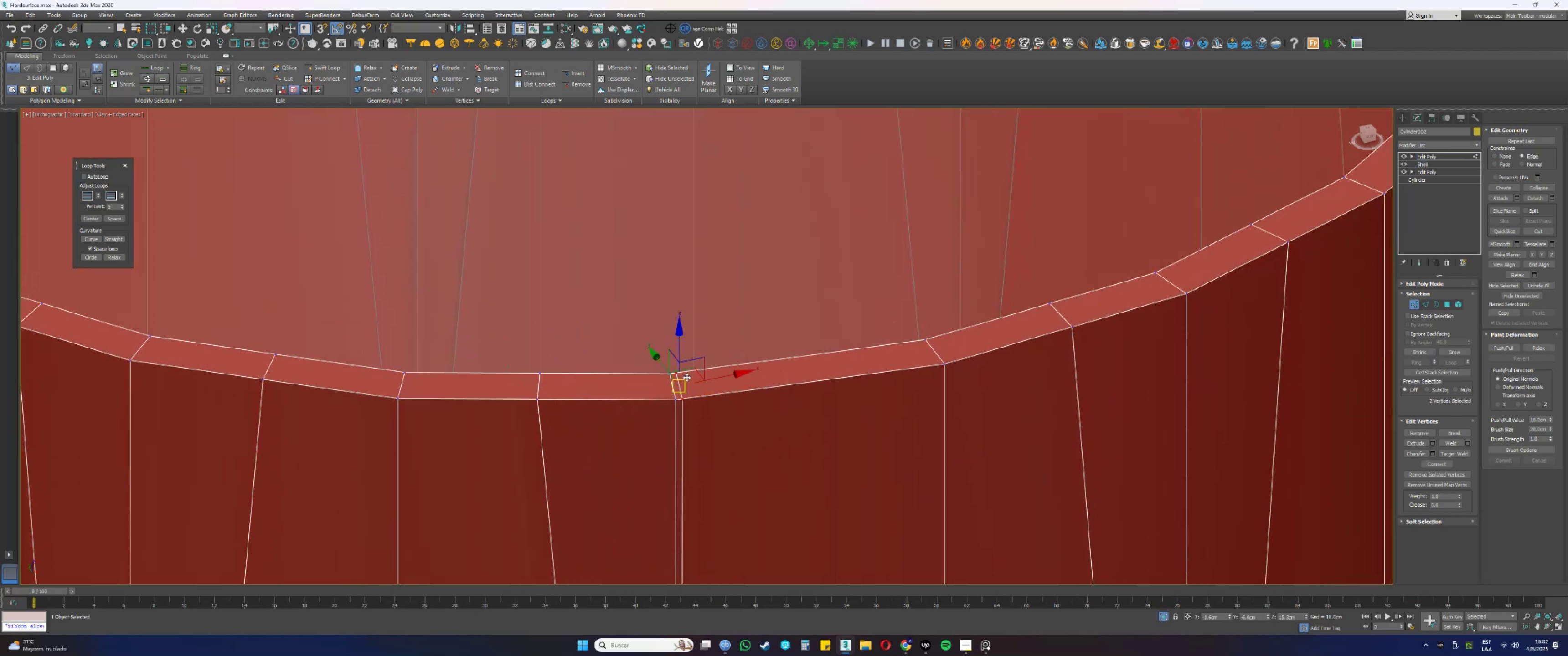 
key(Alt+AltLeft)
 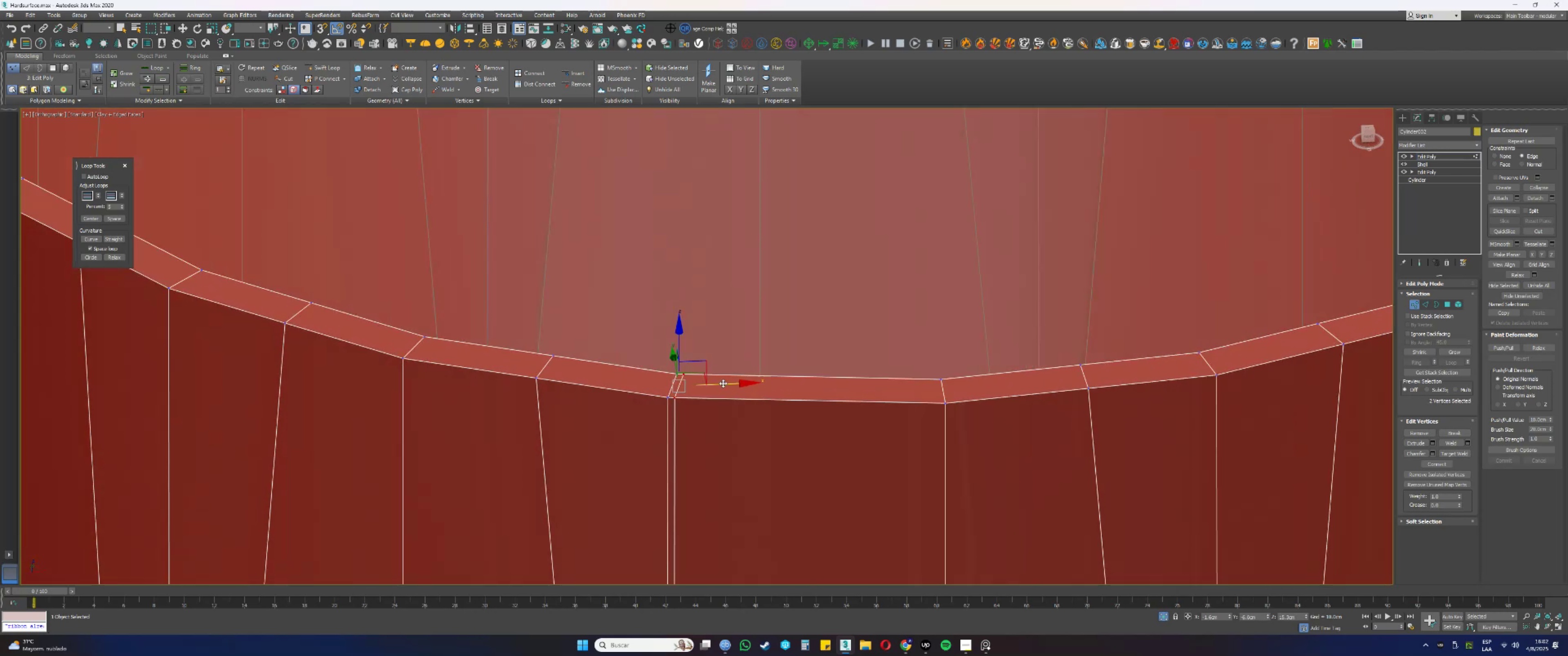 
left_click_drag(start_coordinate=[722, 383], to_coordinate=[845, 400])
 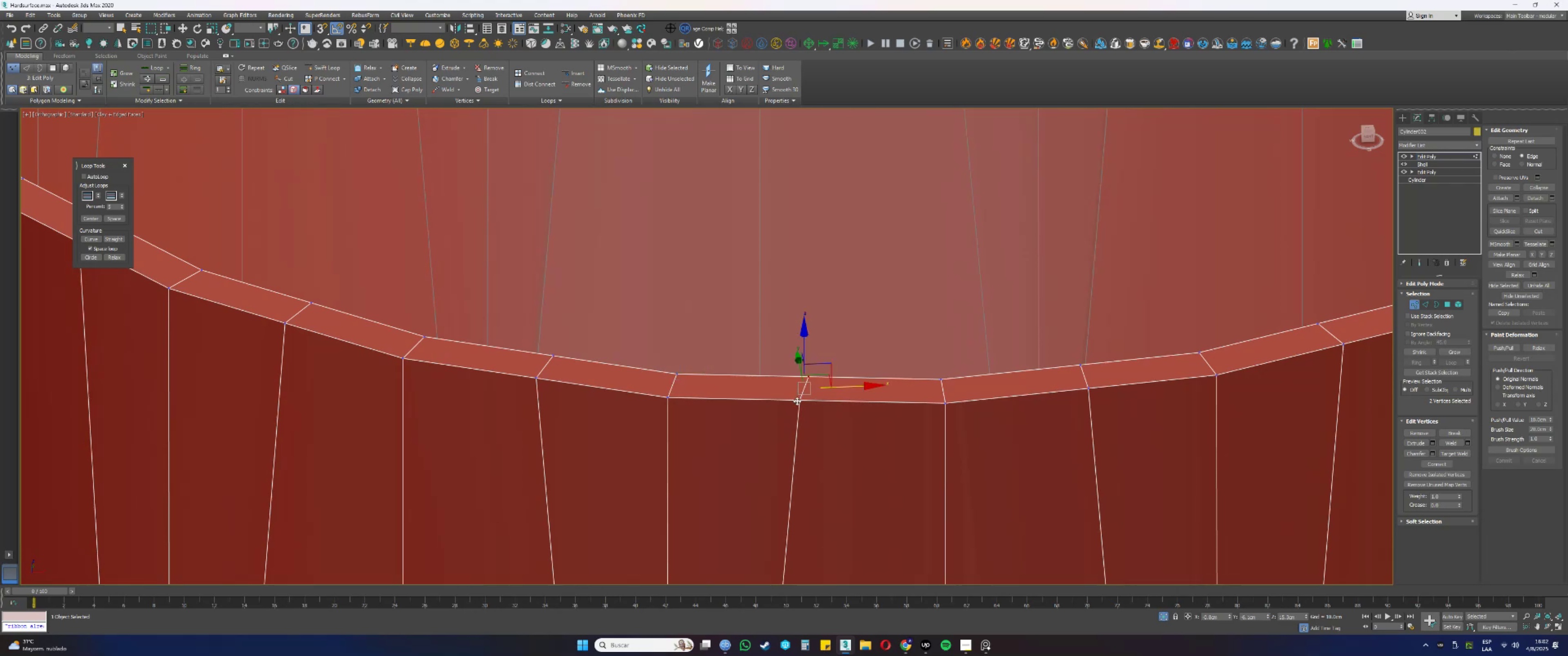 
left_click([798, 400])
 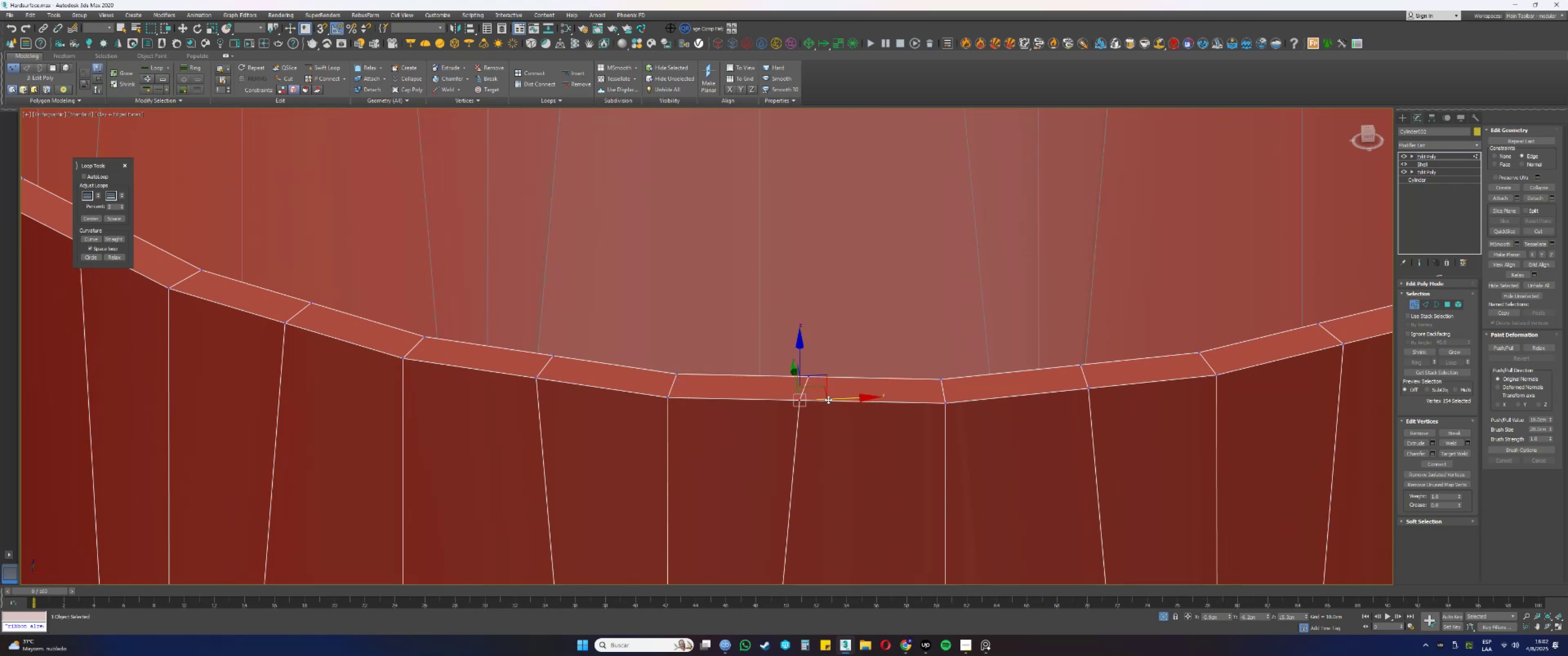 
left_click_drag(start_coordinate=[835, 399], to_coordinate=[844, 400])
 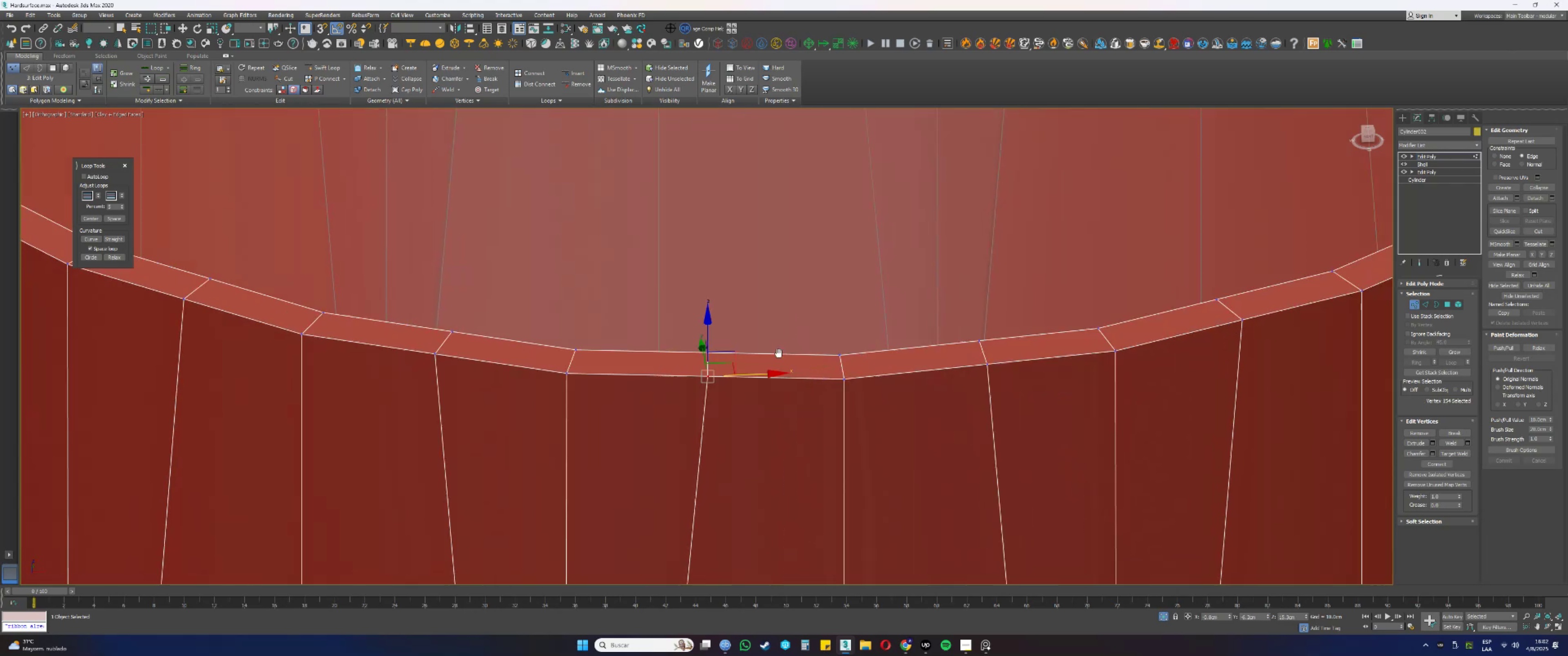 
key(Alt+AltLeft)
 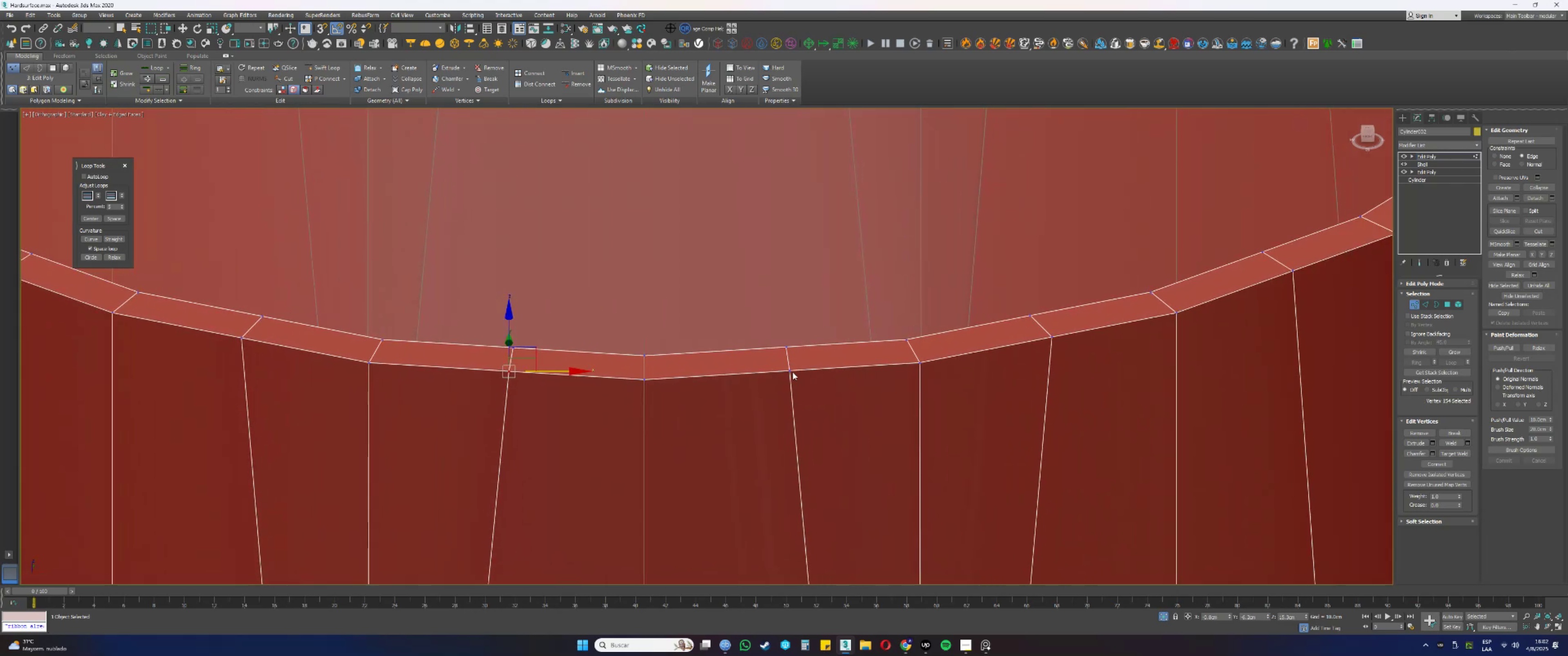 
left_click([790, 370])
 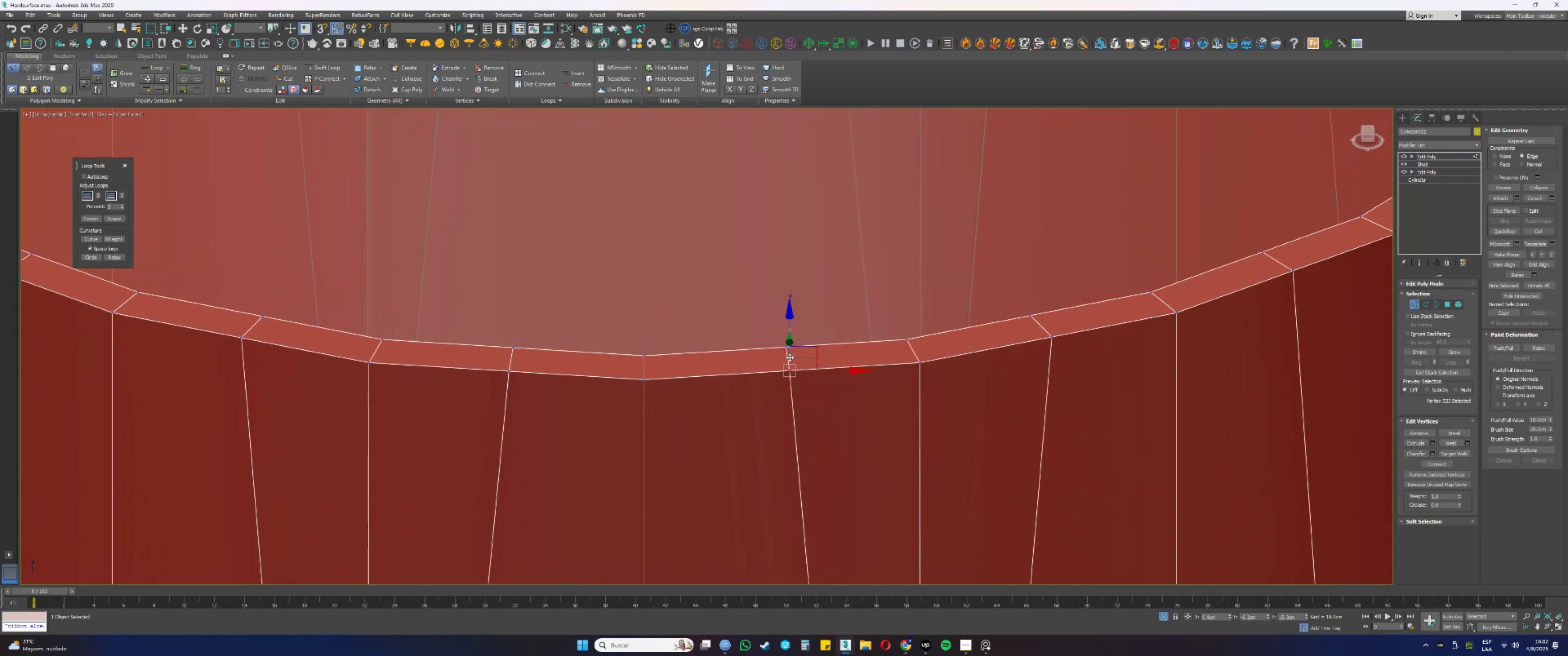 
hold_key(key=ControlLeft, duration=0.34)
double_click([786, 347])
 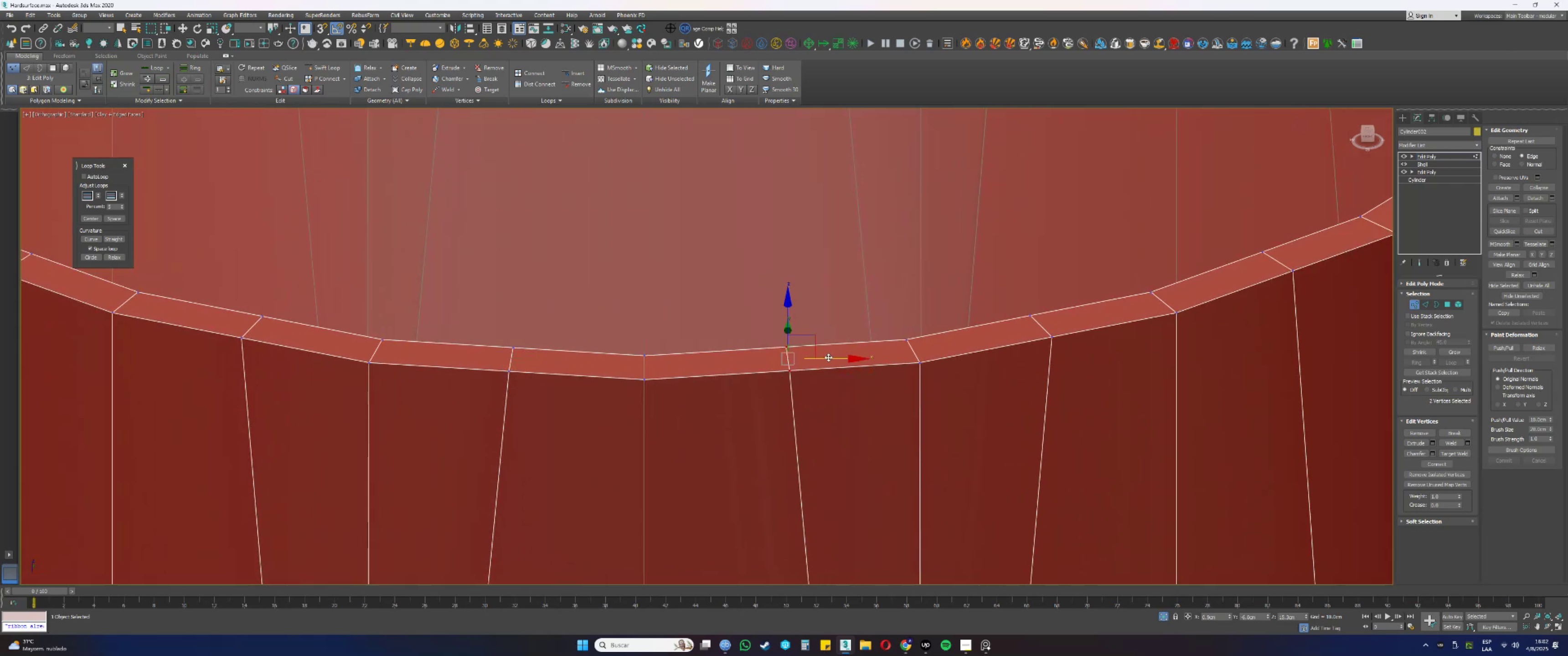 
left_click_drag(start_coordinate=[832, 357], to_coordinate=[825, 359])
 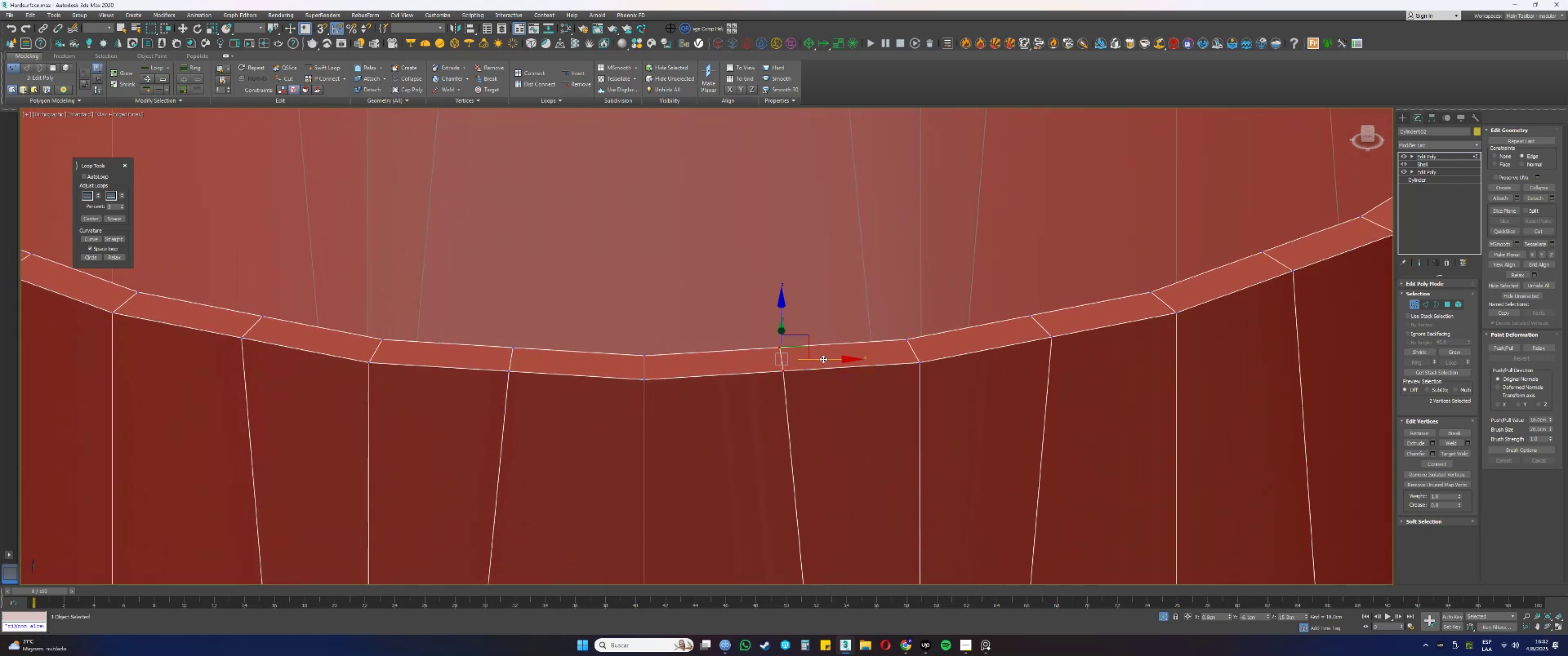 
scroll: coordinate [819, 342], scroll_direction: down, amount: 4.0
 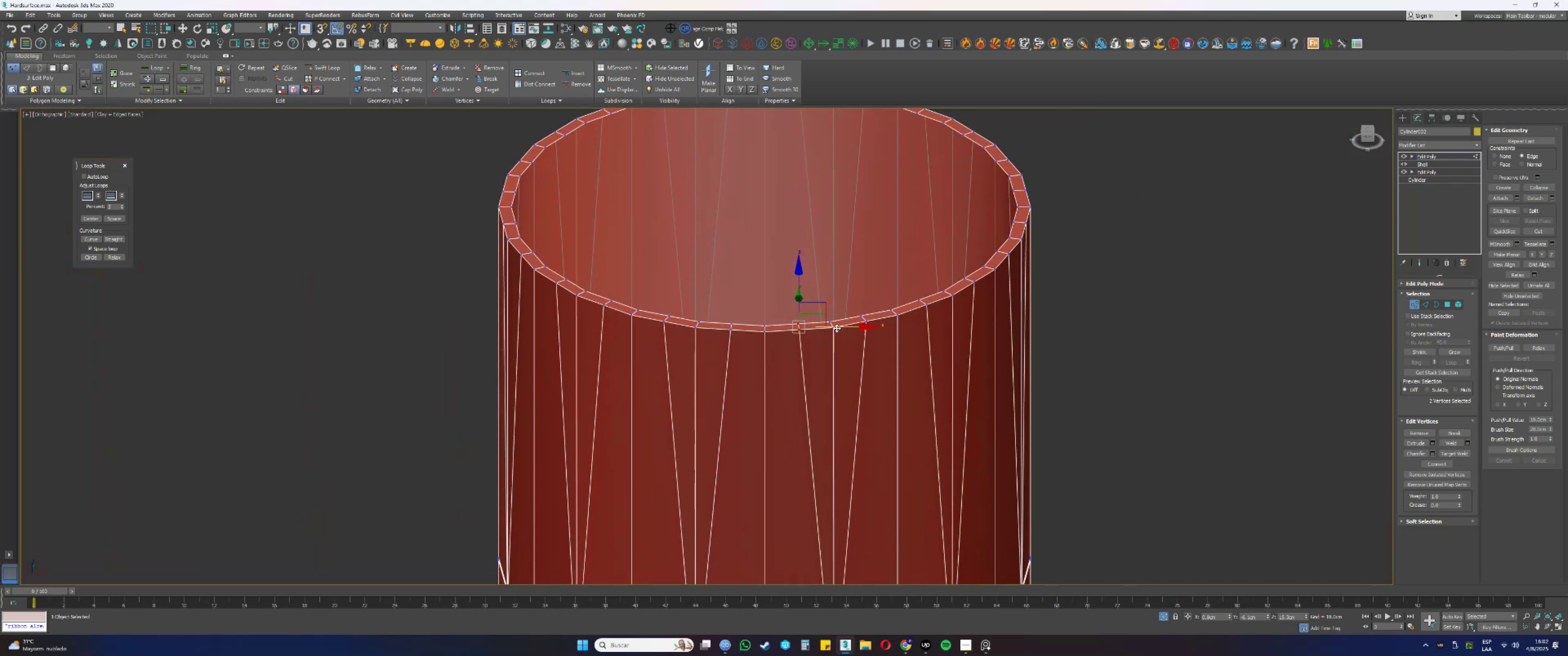 
key(1)
 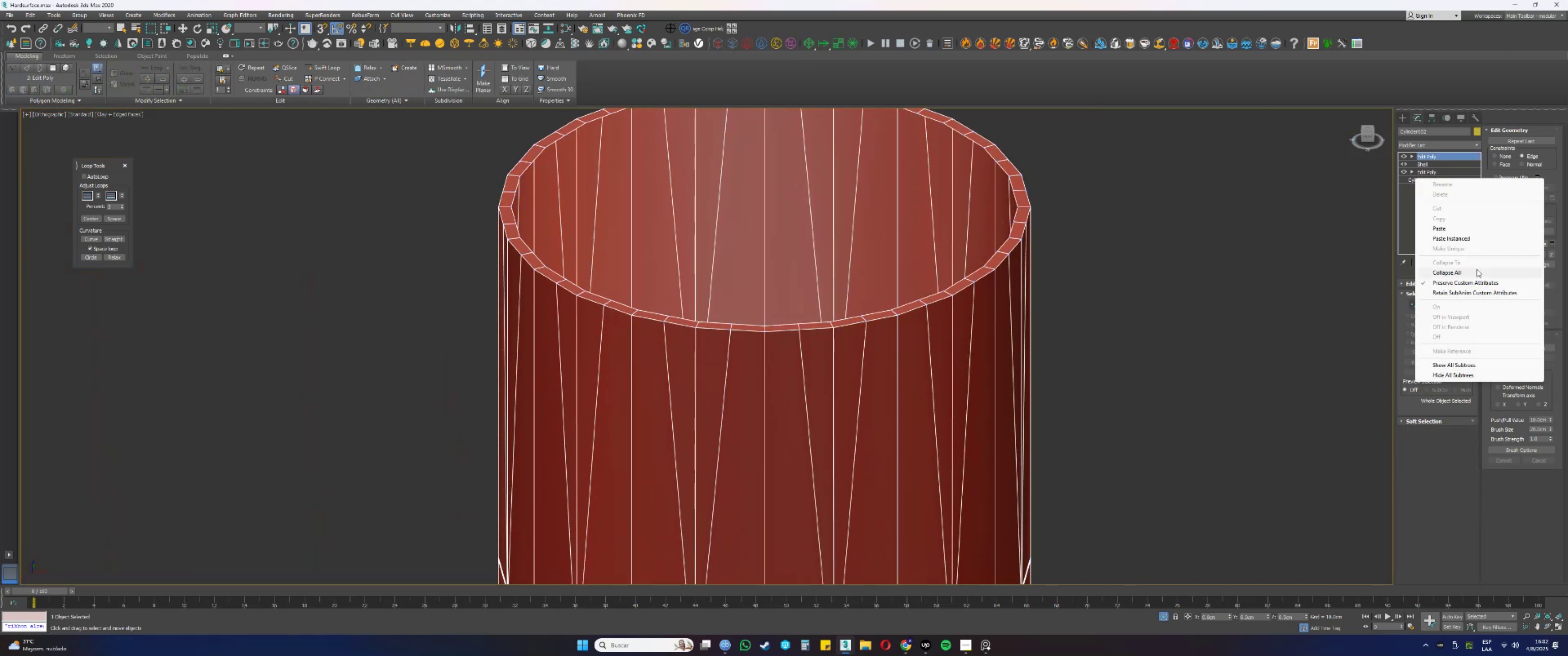 
left_click([1455, 271])
 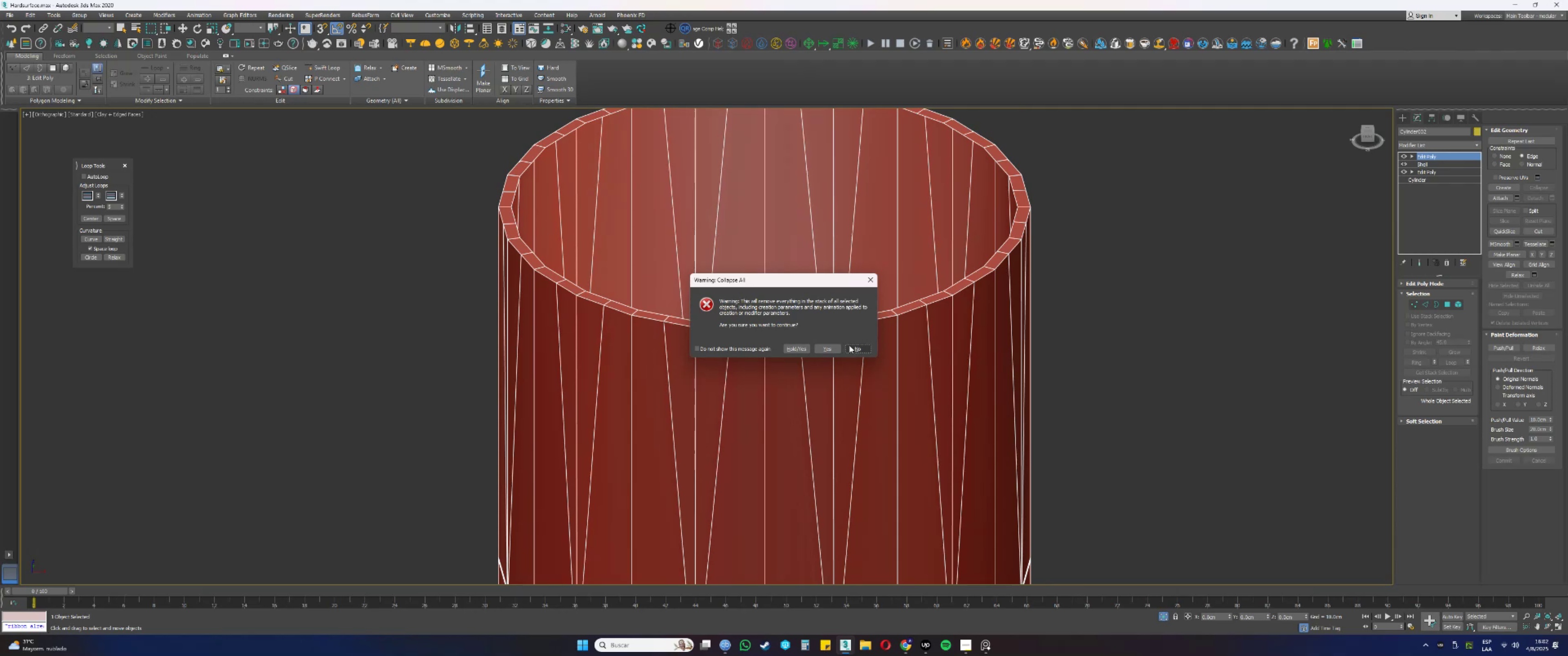 
left_click([832, 348])
 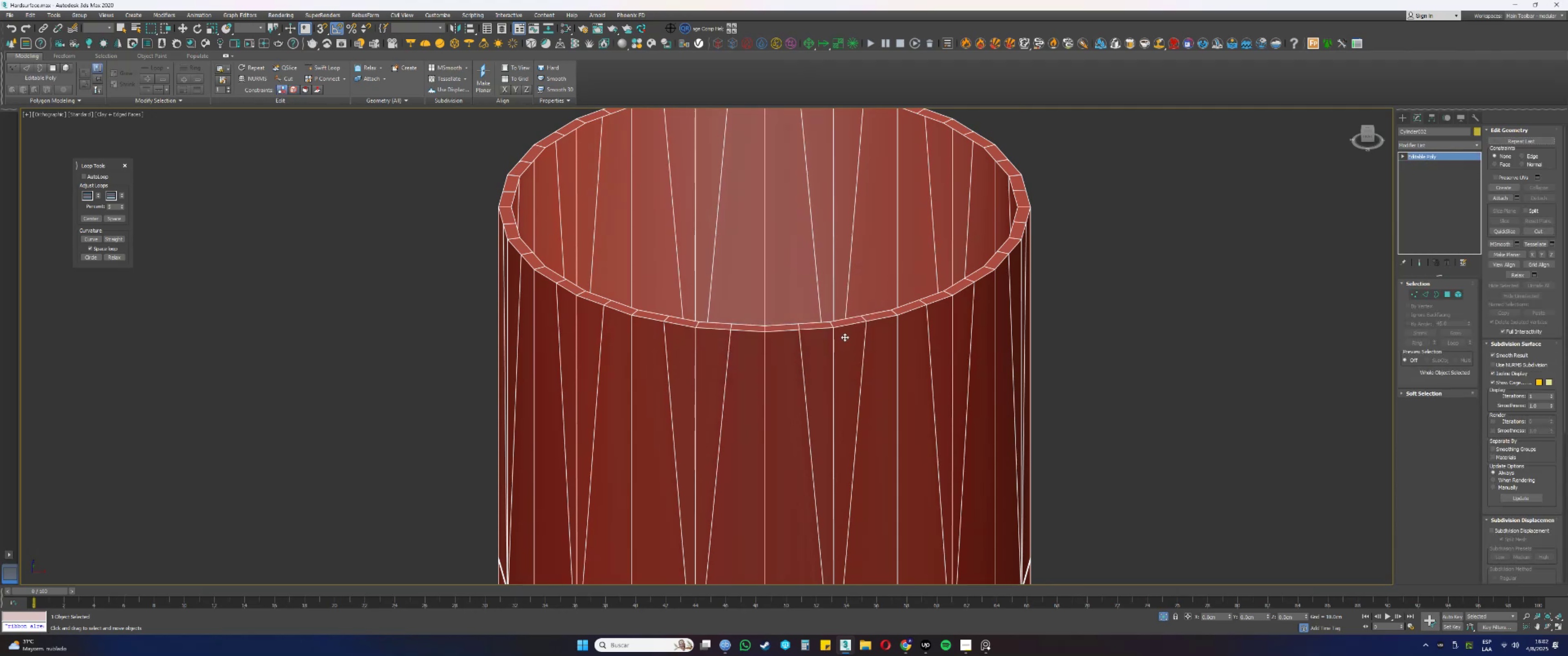 
scroll: coordinate [918, 302], scroll_direction: up, amount: 6.0
 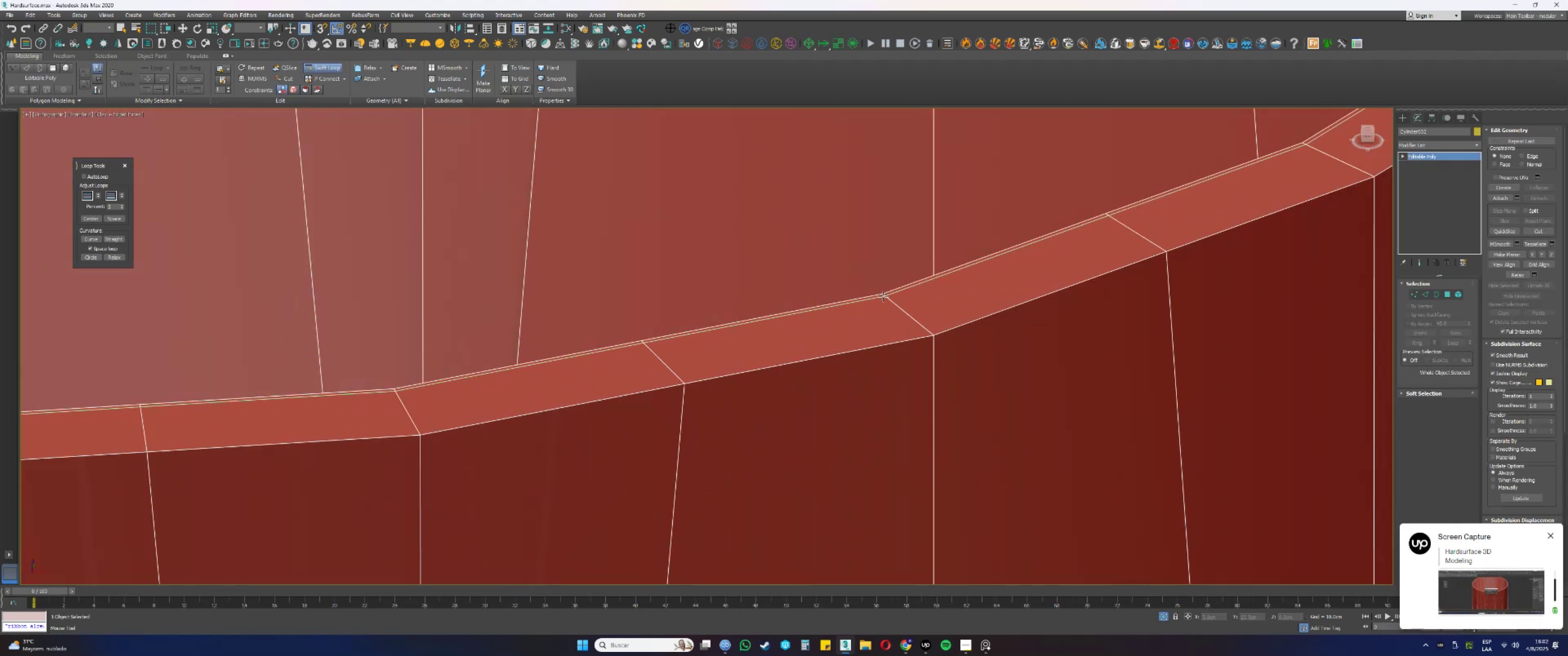 
left_click([883, 296])
 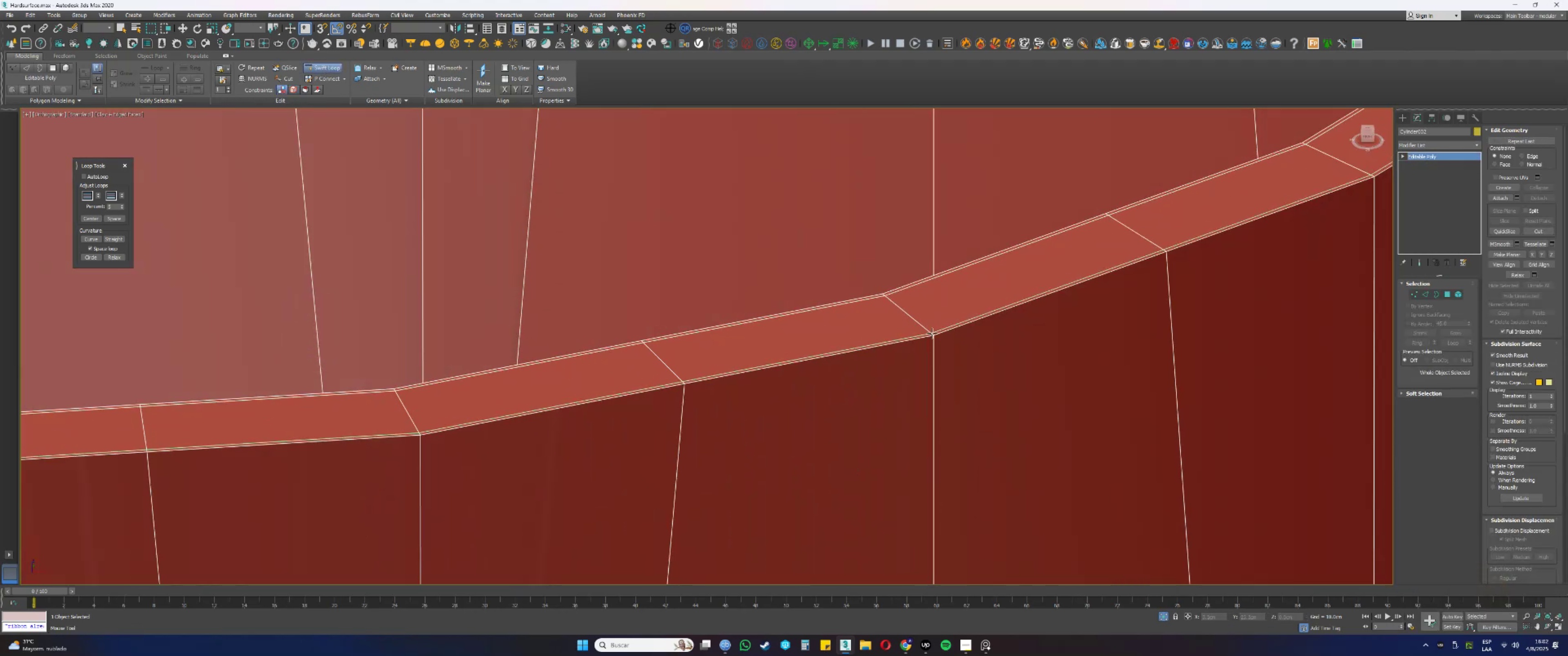 
left_click([932, 333])
 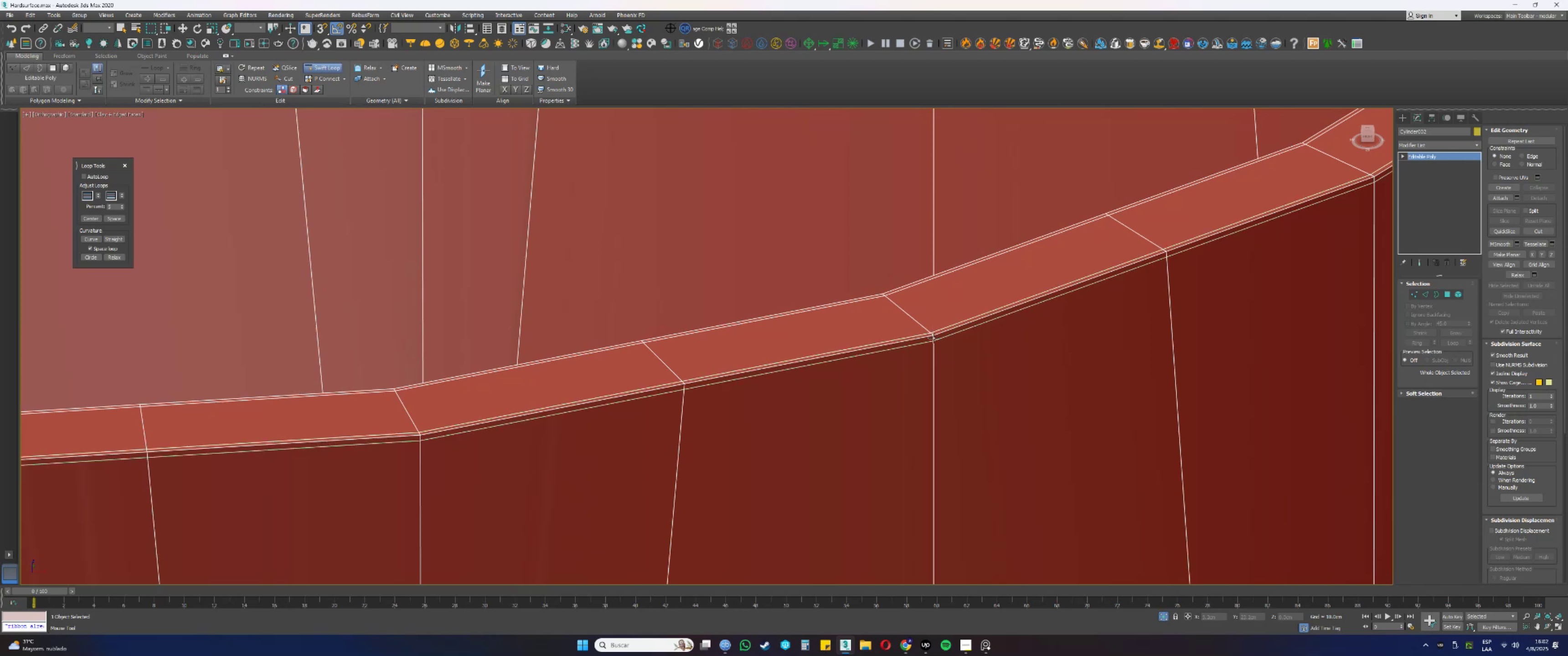 
left_click([934, 338])
 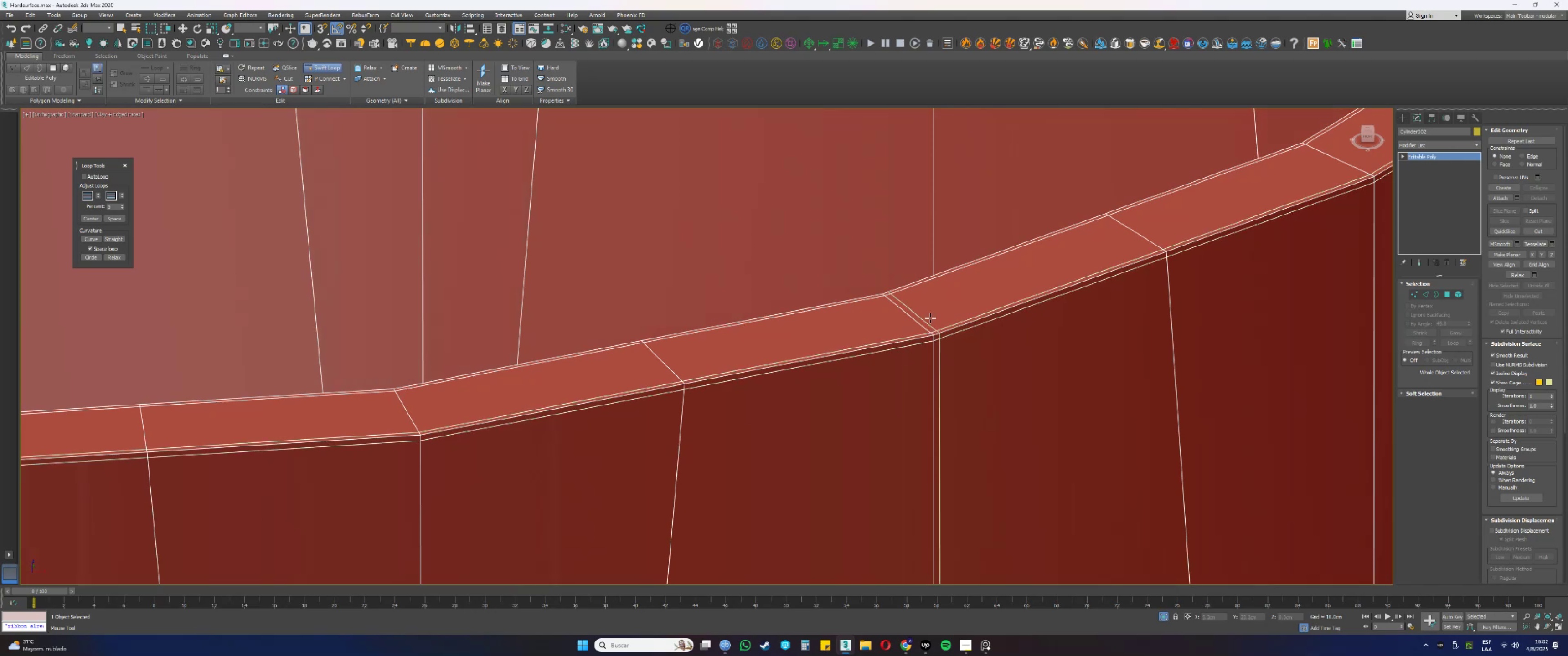 
scroll: coordinate [927, 273], scroll_direction: down, amount: 11.0
 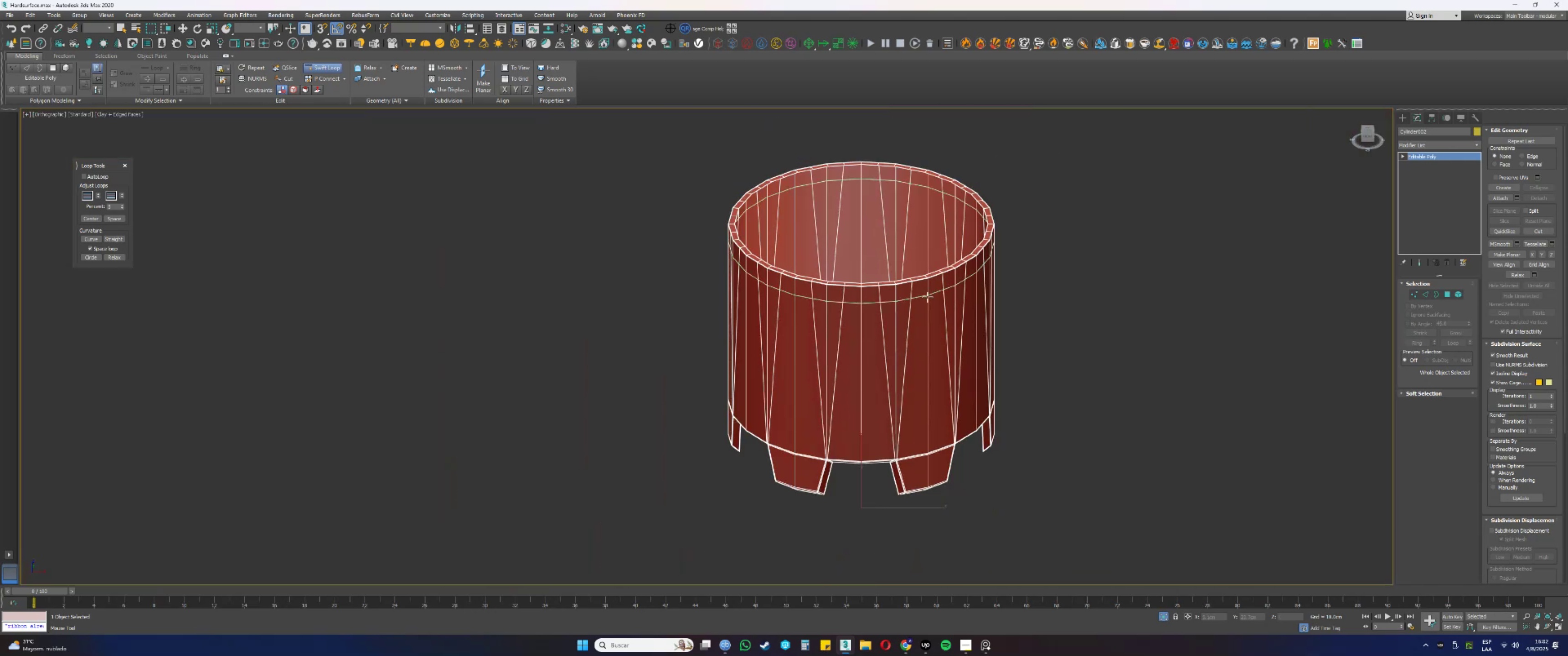 
key(Alt+AltLeft)
 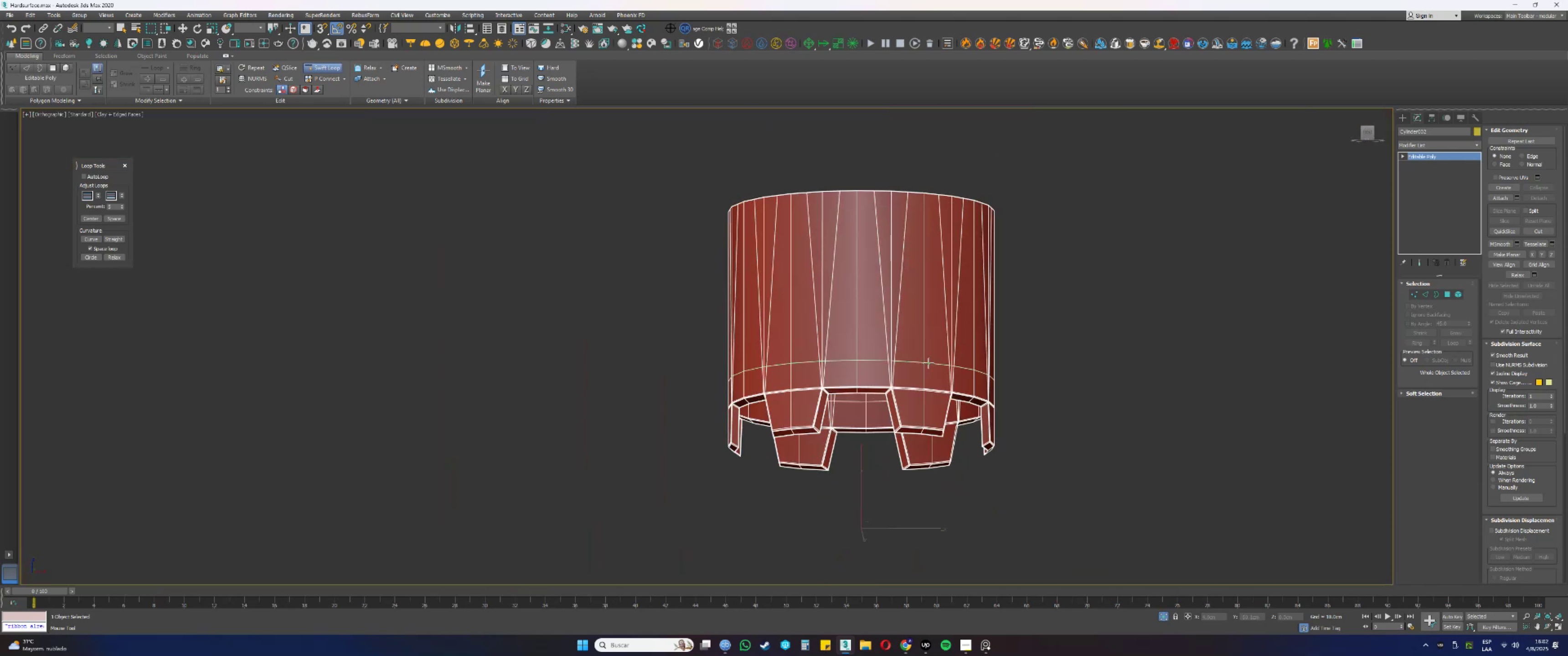 
right_click([924, 362])
 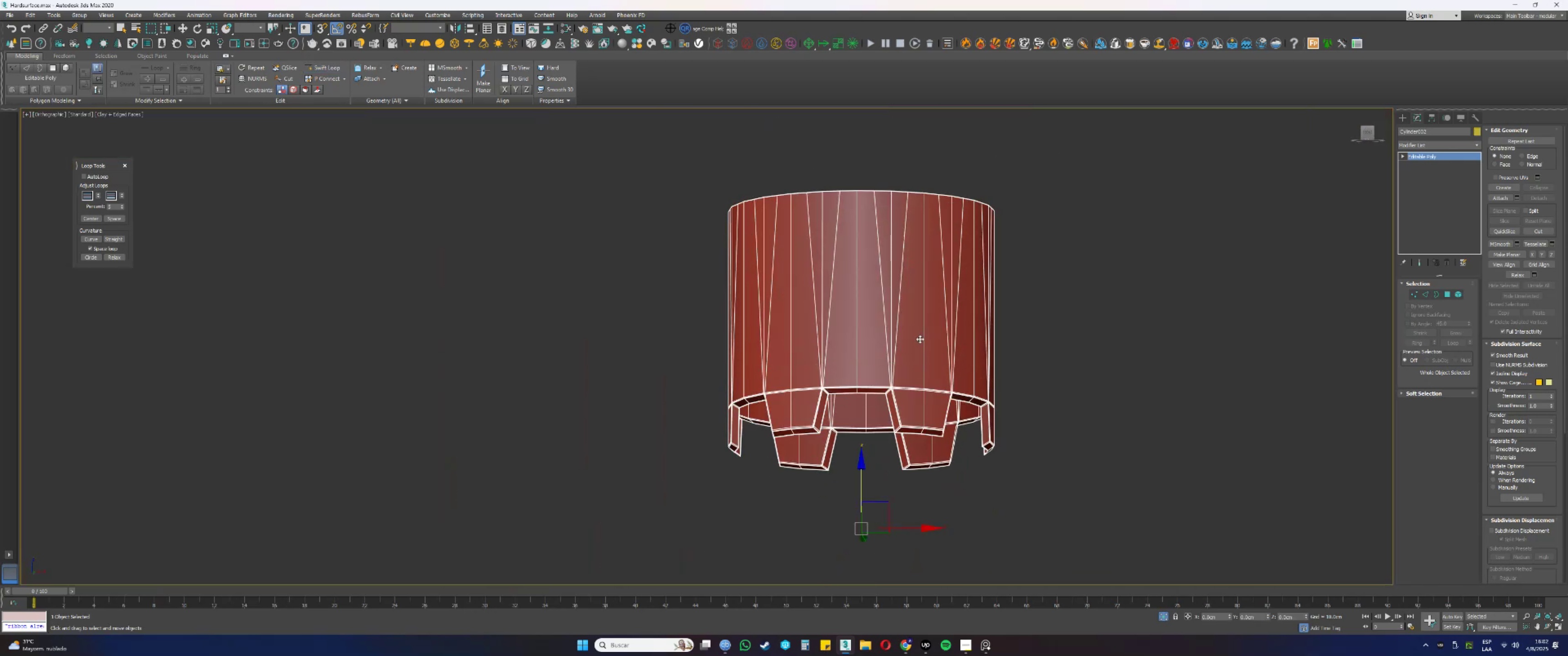 
key(Alt+AltLeft)
 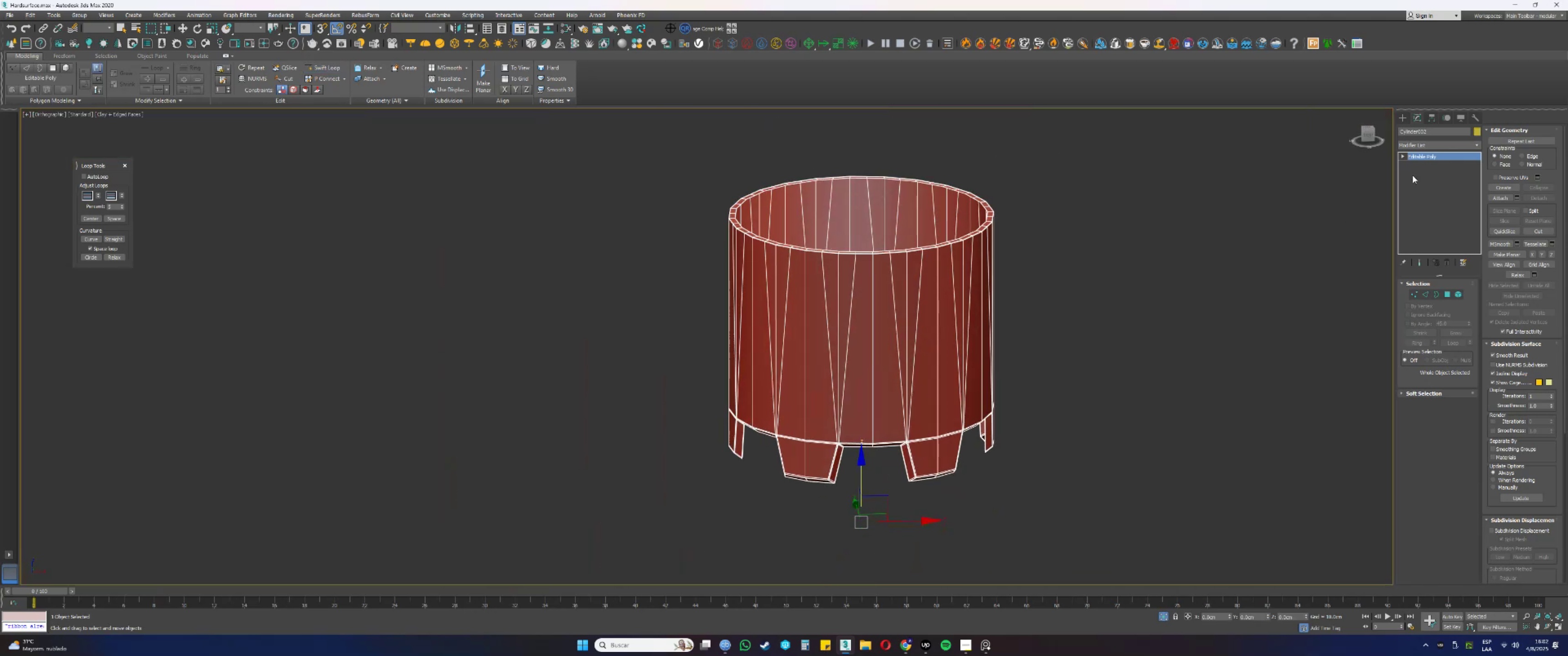 
right_click([1425, 155])
 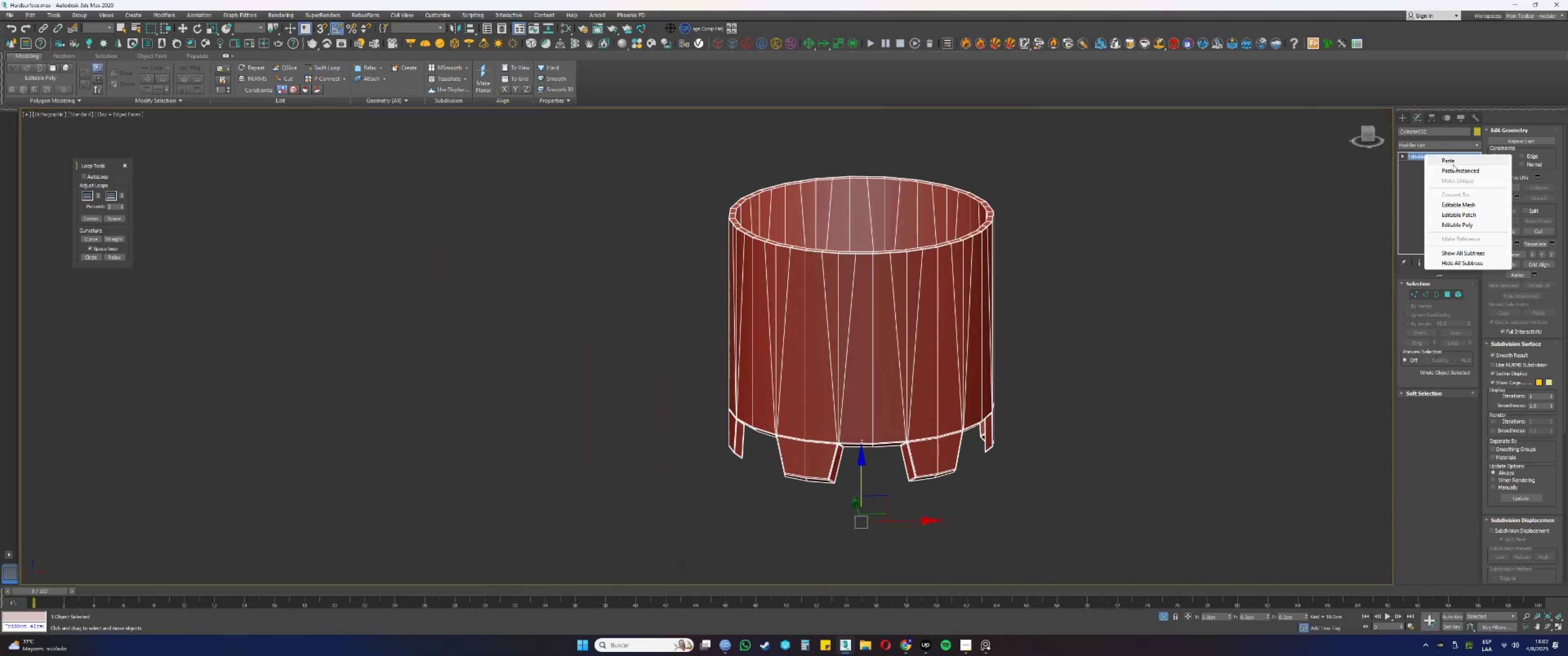 
left_click([1453, 172])
 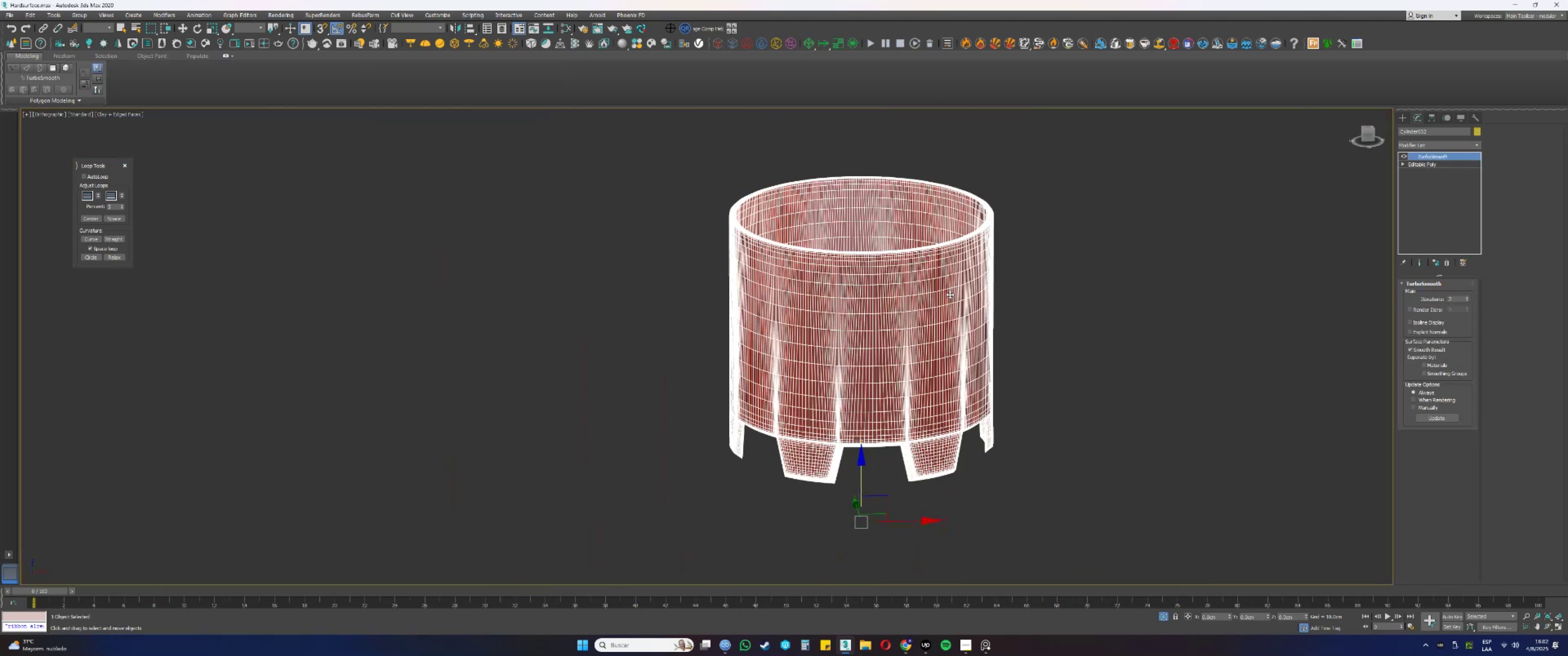 
key(F4)
 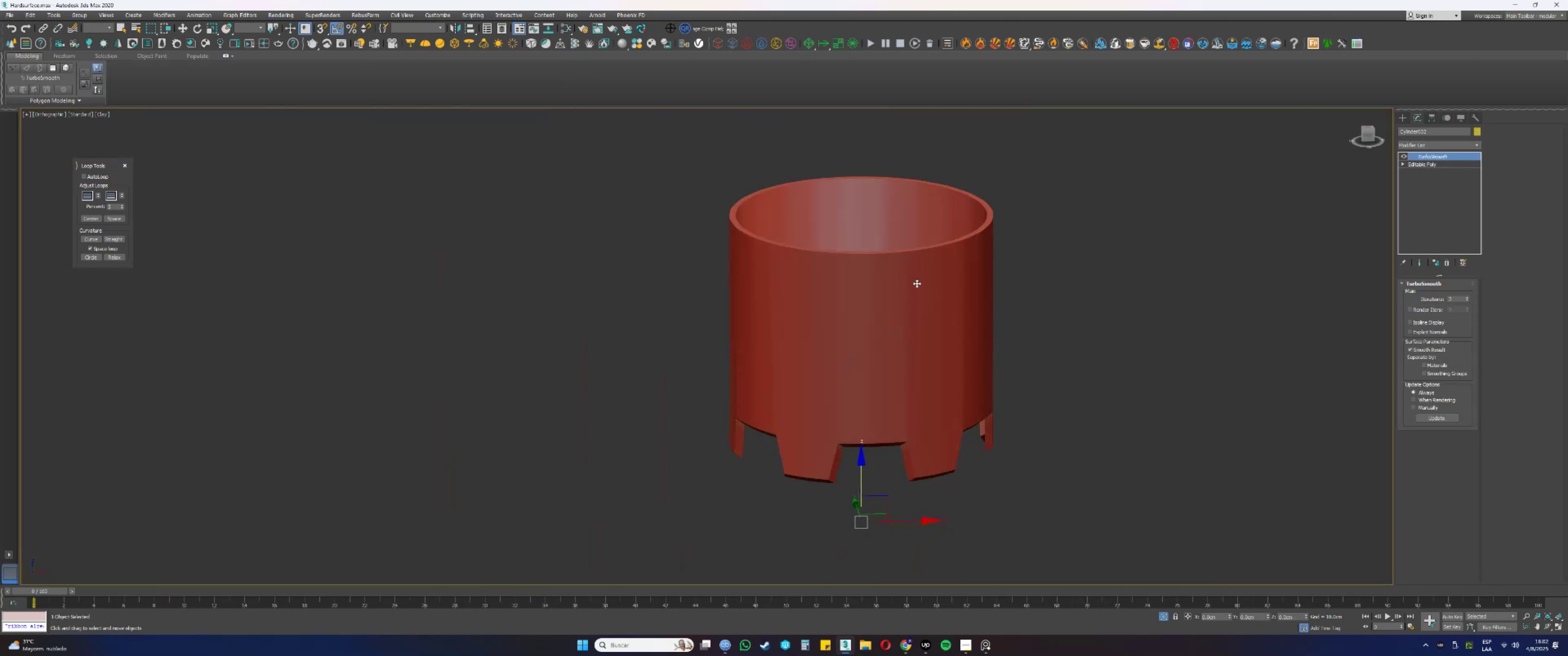 
hold_key(key=AltLeft, duration=0.89)
 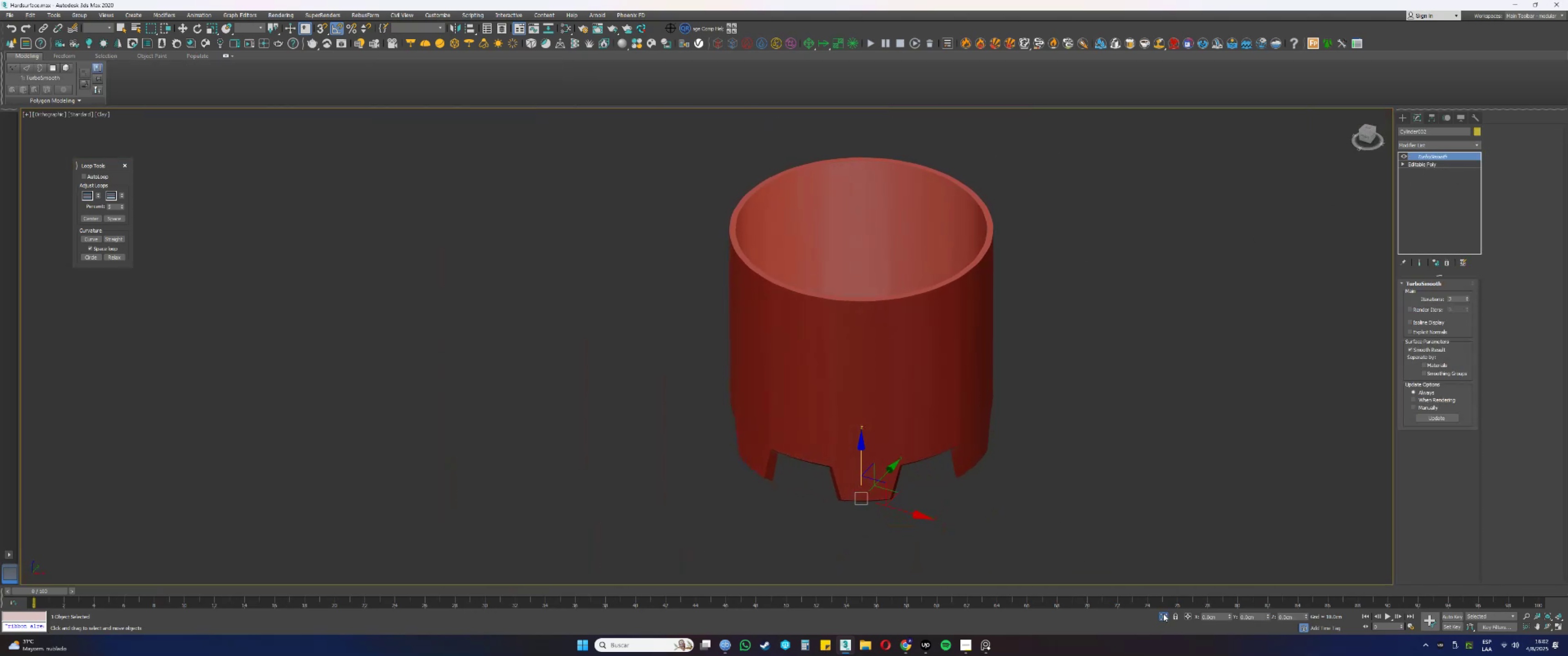 
left_click([1163, 614])
 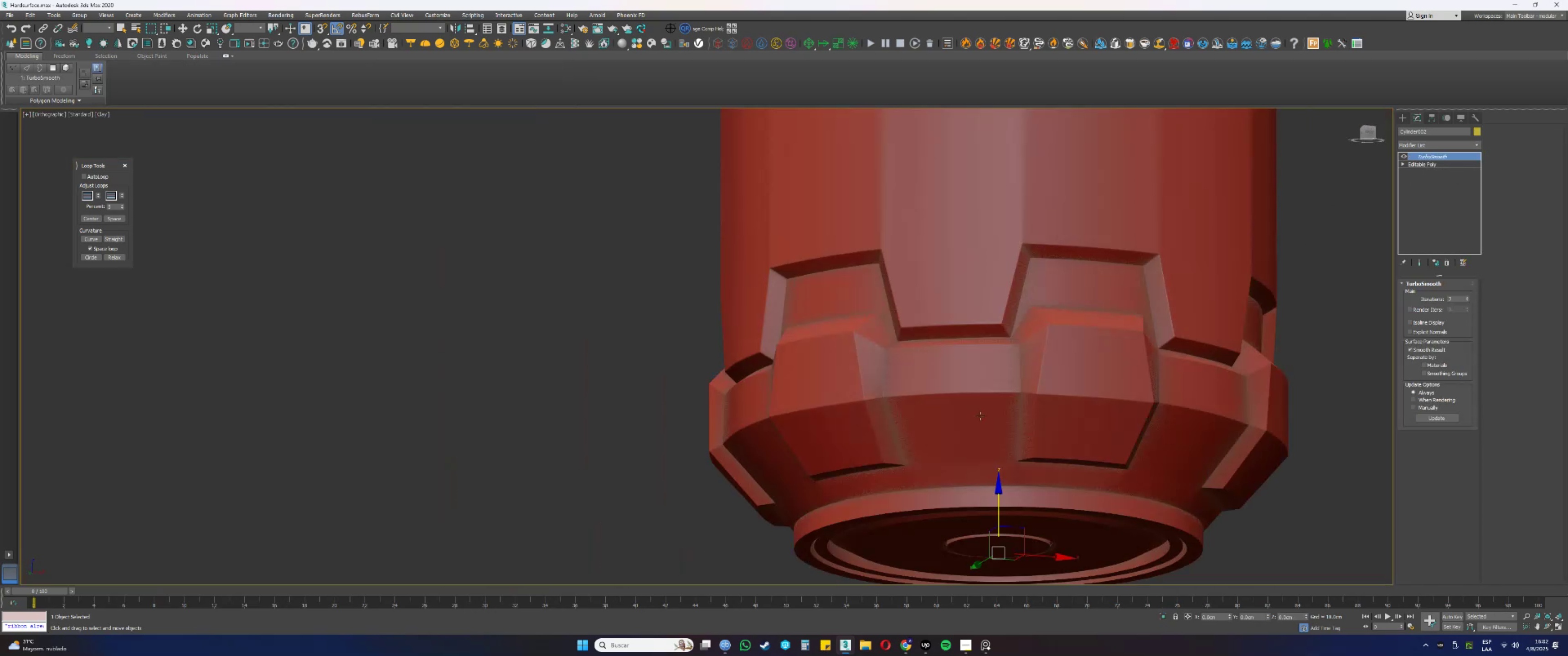 
scroll: coordinate [960, 405], scroll_direction: down, amount: 4.0
 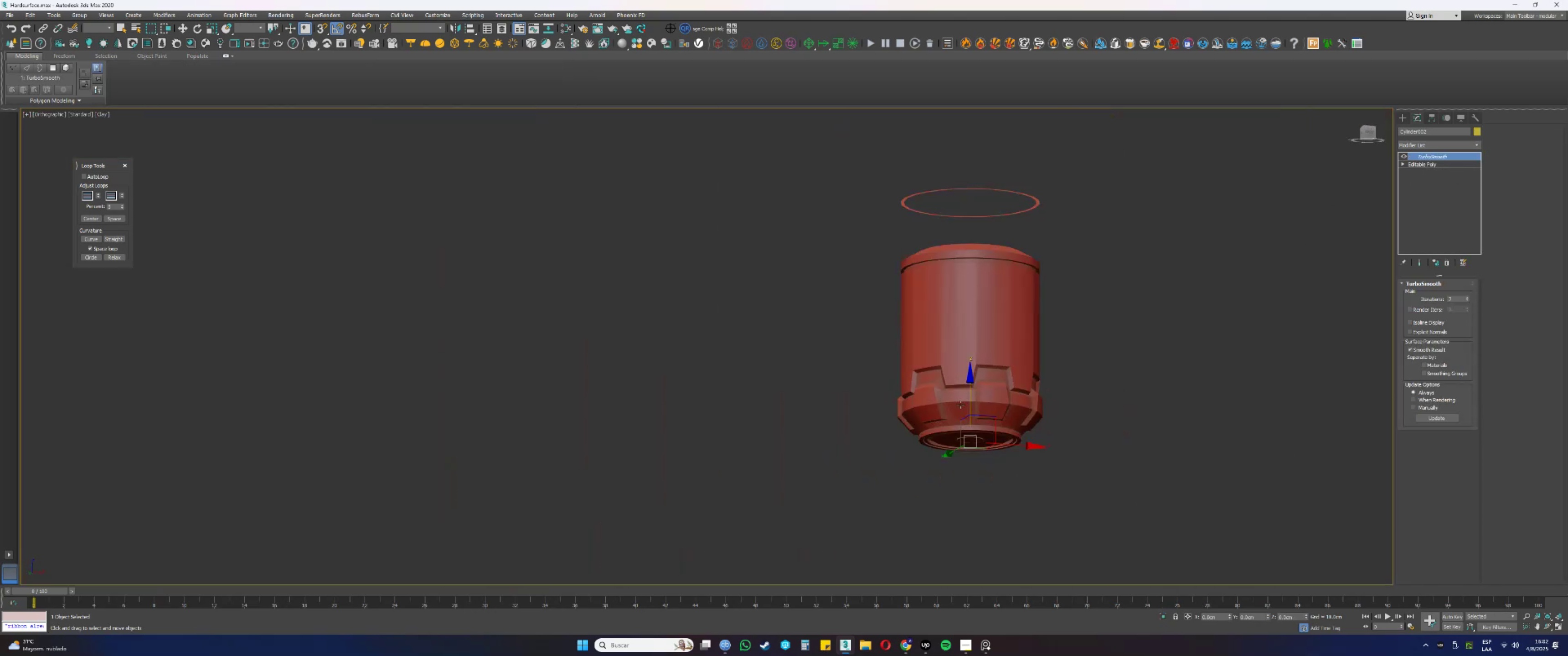 
hold_key(key=AltLeft, duration=0.47)
 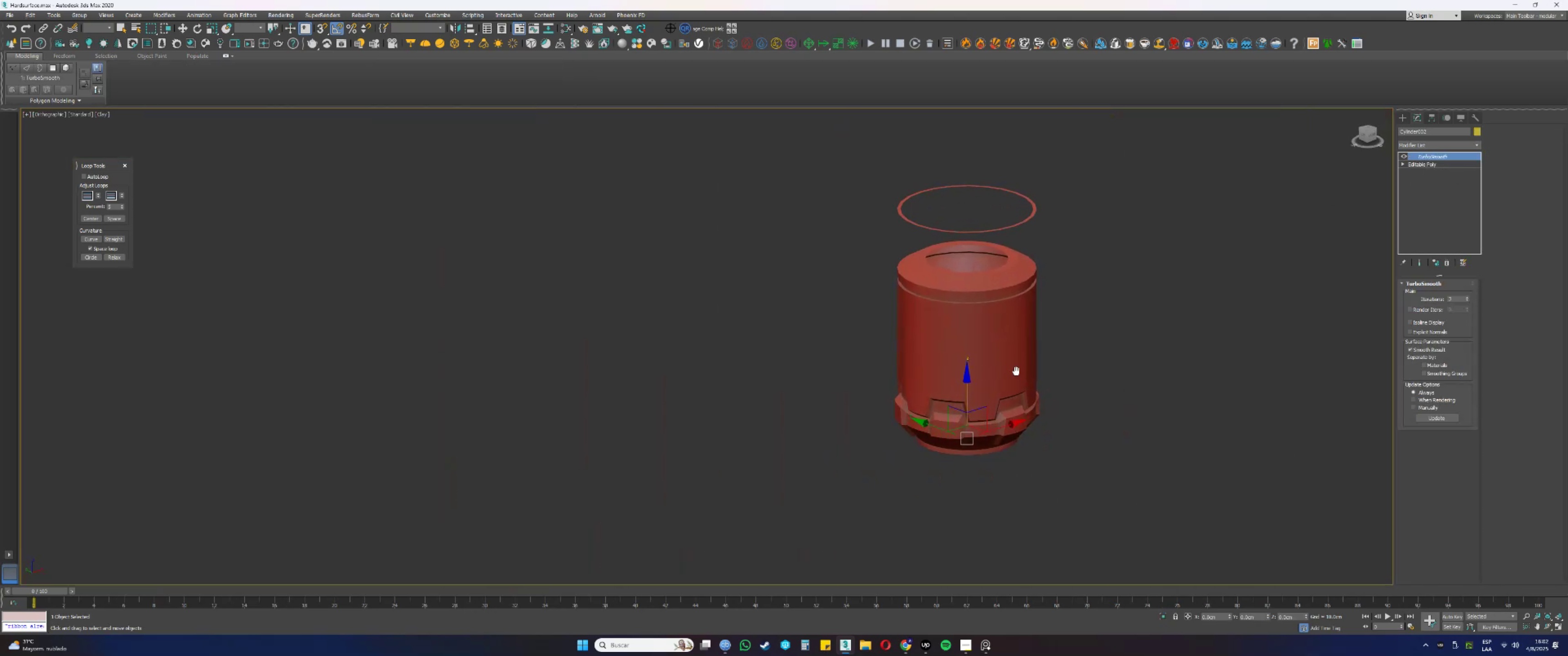 
hold_key(key=AltLeft, duration=0.49)
 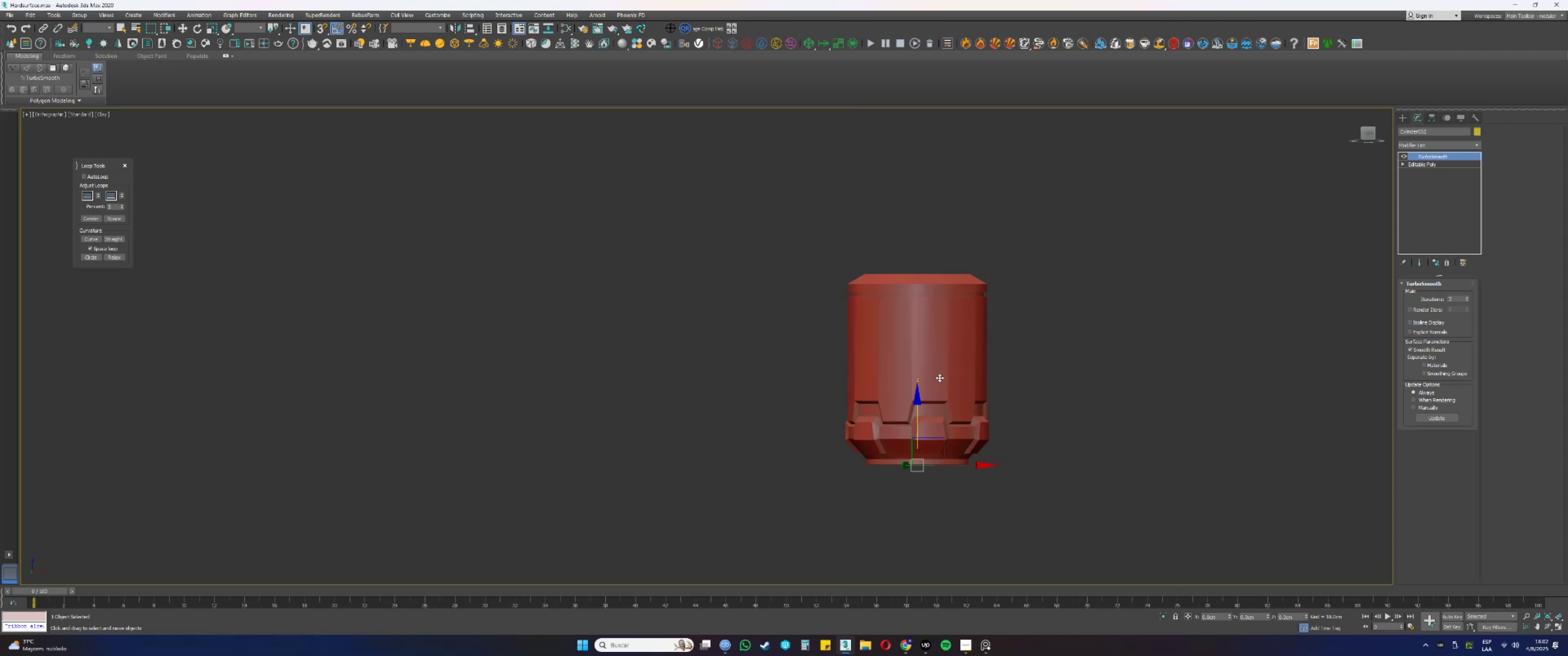 
wait(14.64)
 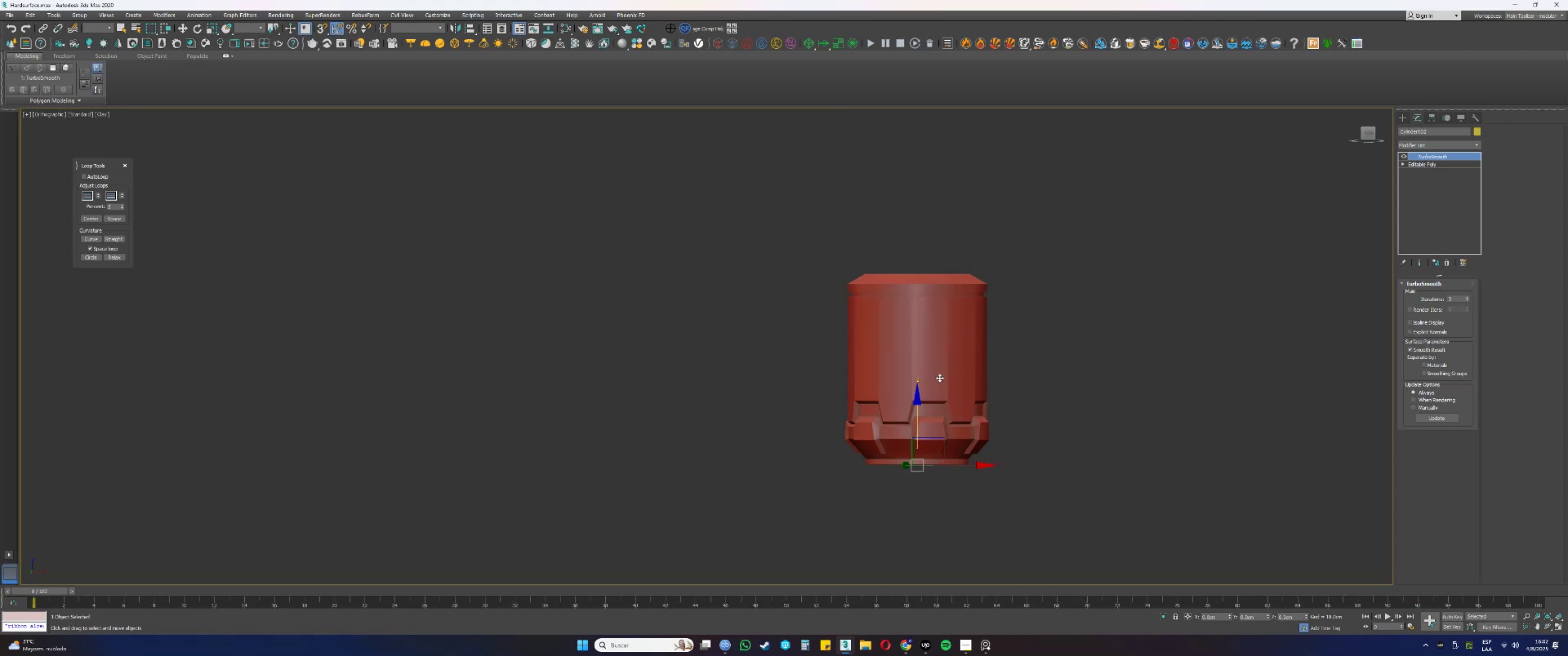 
key(Alt+AltLeft)
 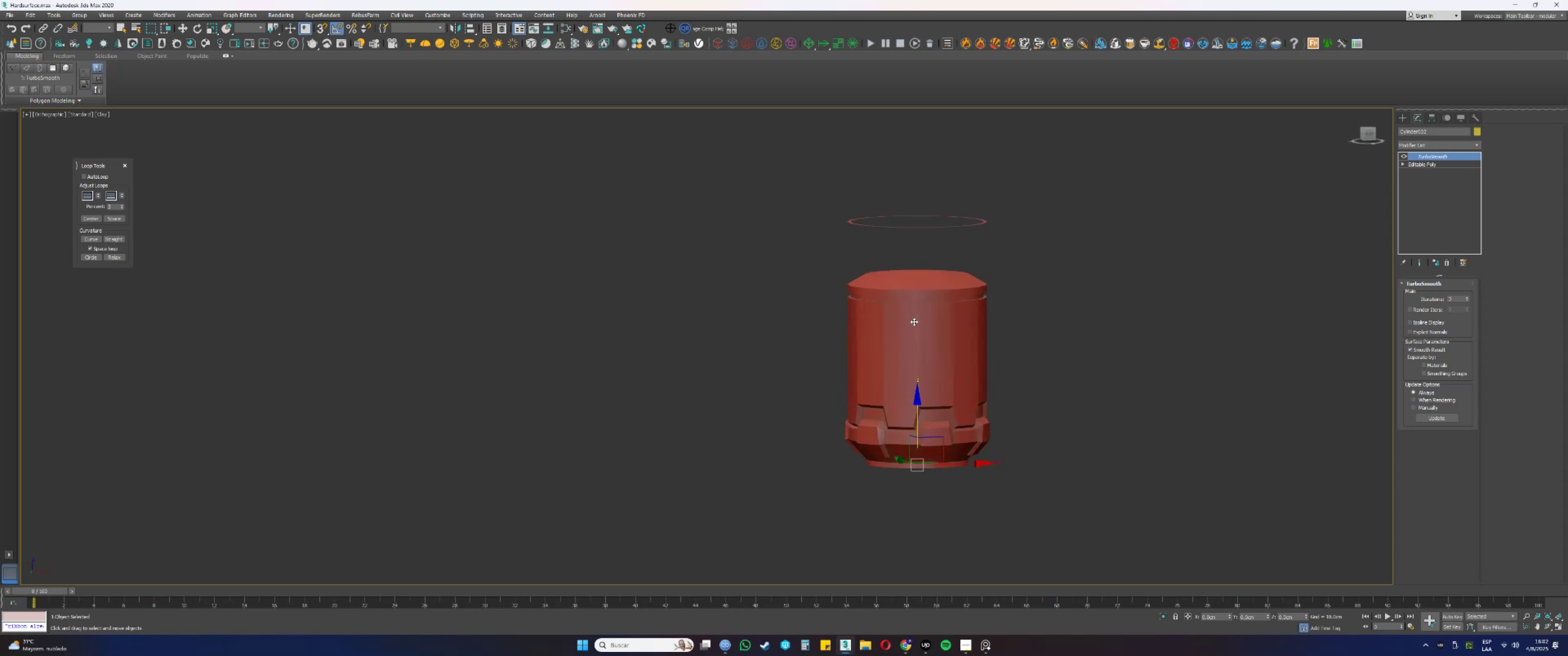 
hold_key(key=AltLeft, duration=0.53)
 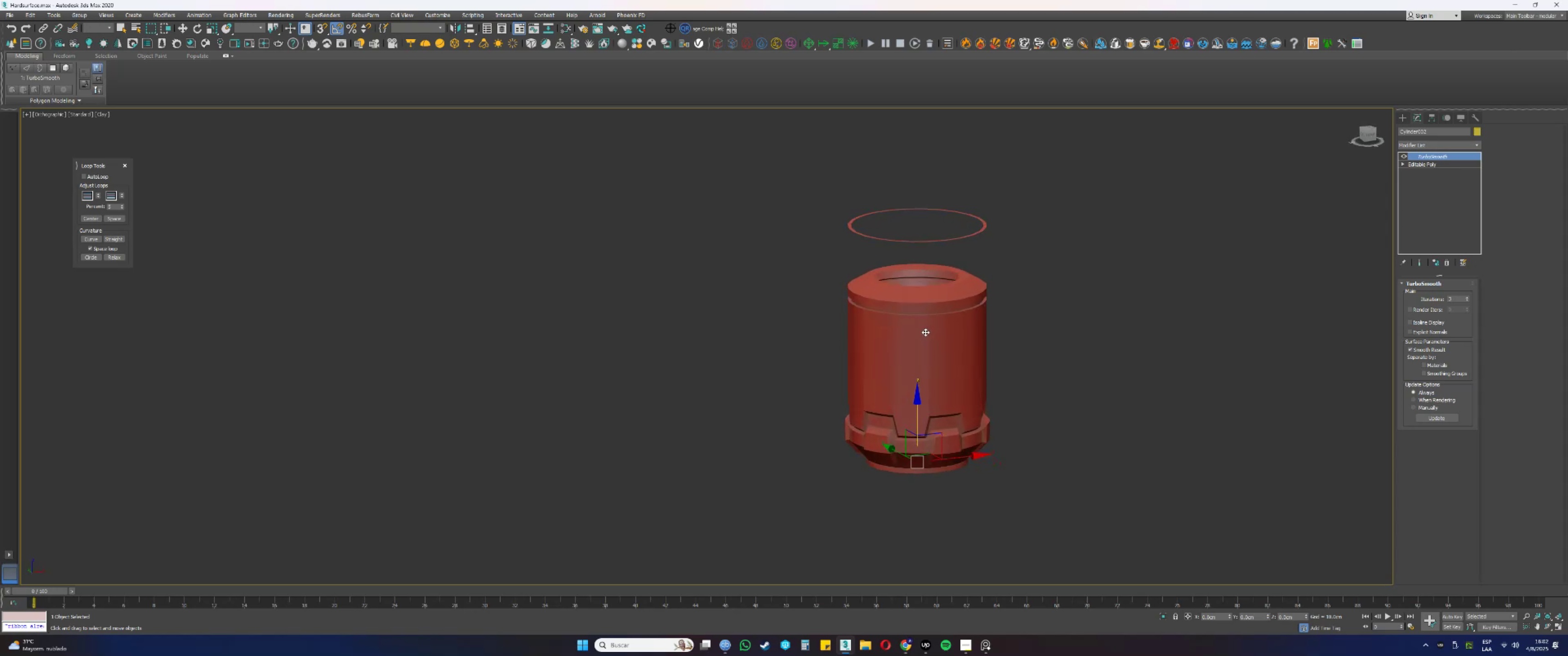 
key(Alt+AltLeft)
 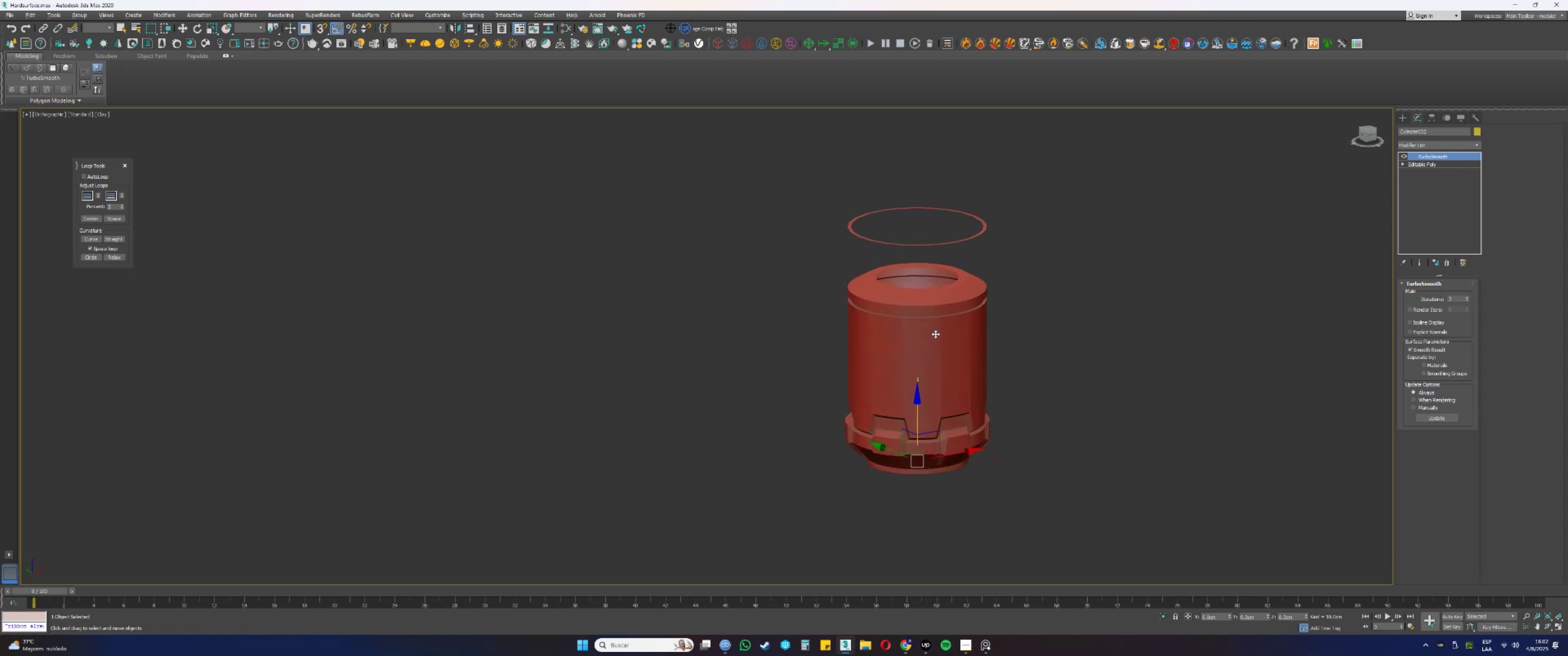 
scroll: coordinate [935, 334], scroll_direction: down, amount: 1.0
 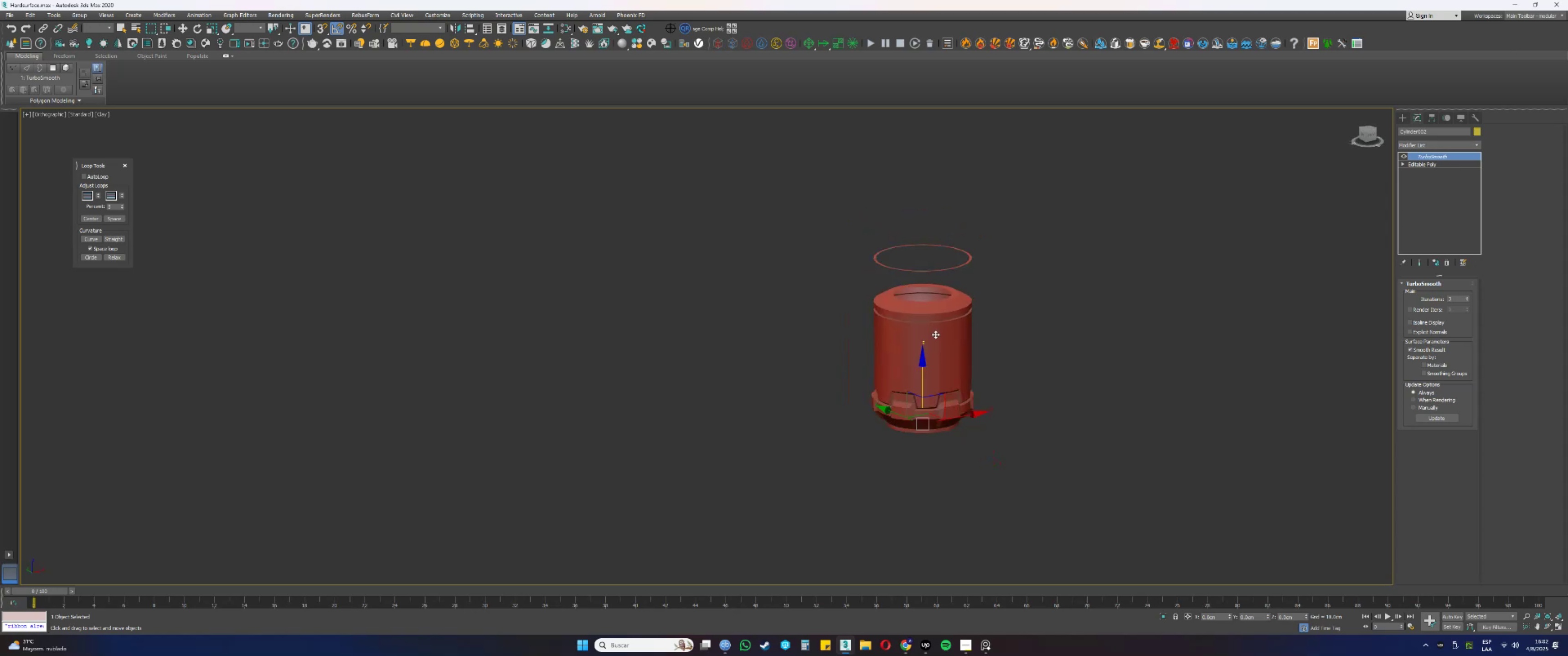 
hold_key(key=AltLeft, duration=1.15)
 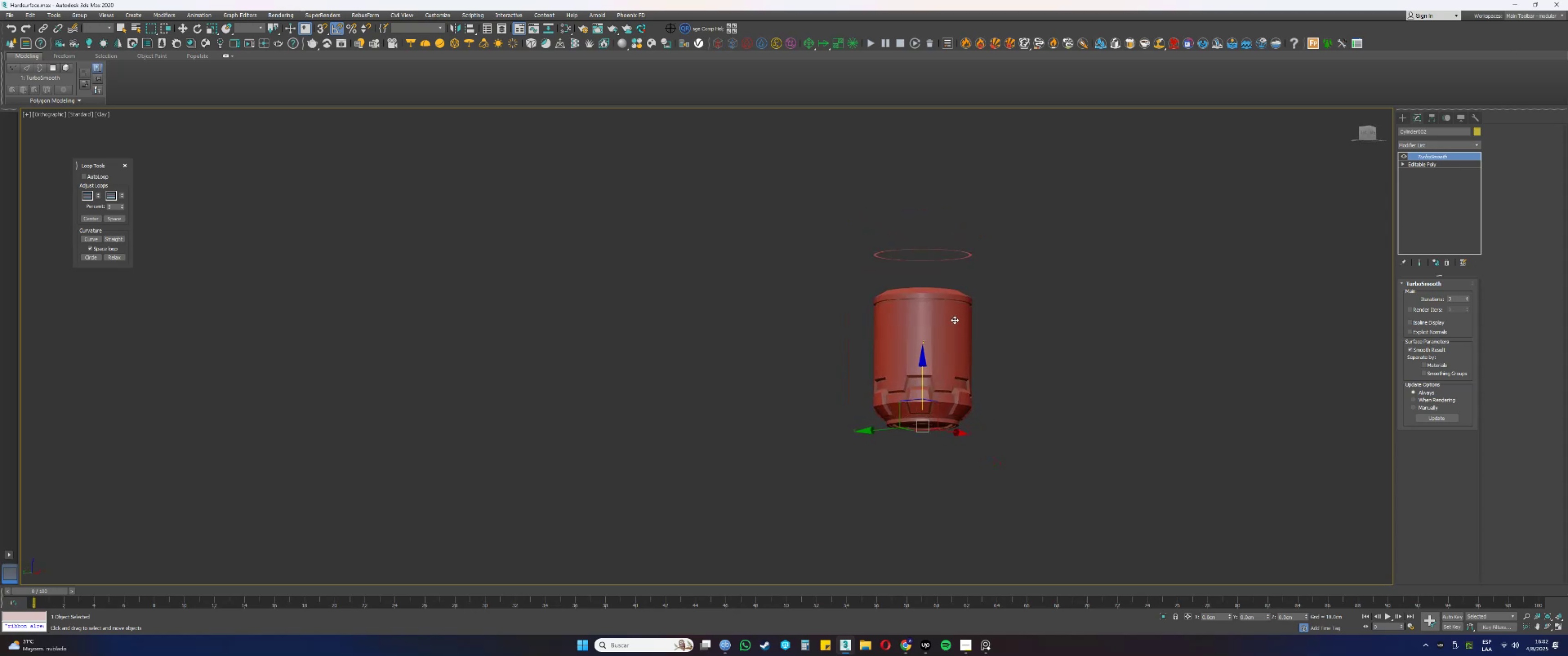 
type(fz)
 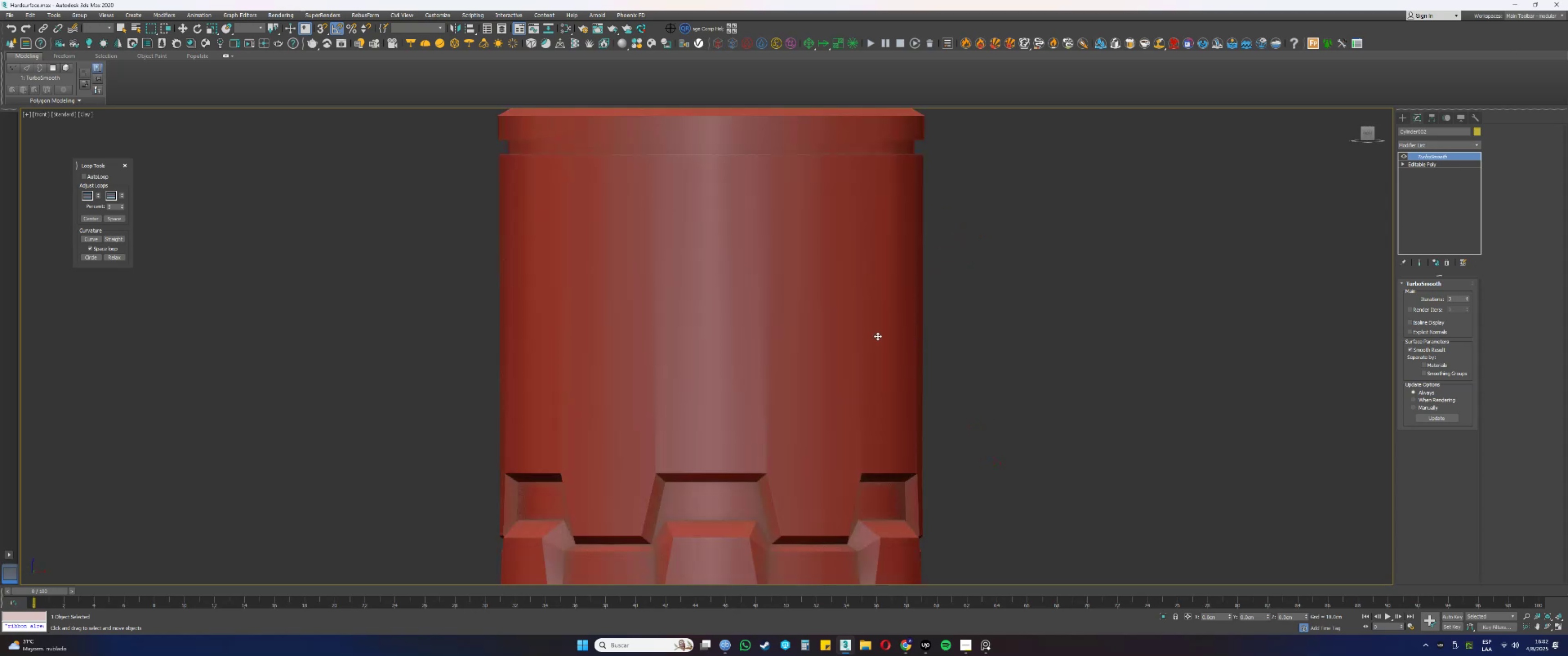 
scroll: coordinate [816, 350], scroll_direction: down, amount: 3.0
 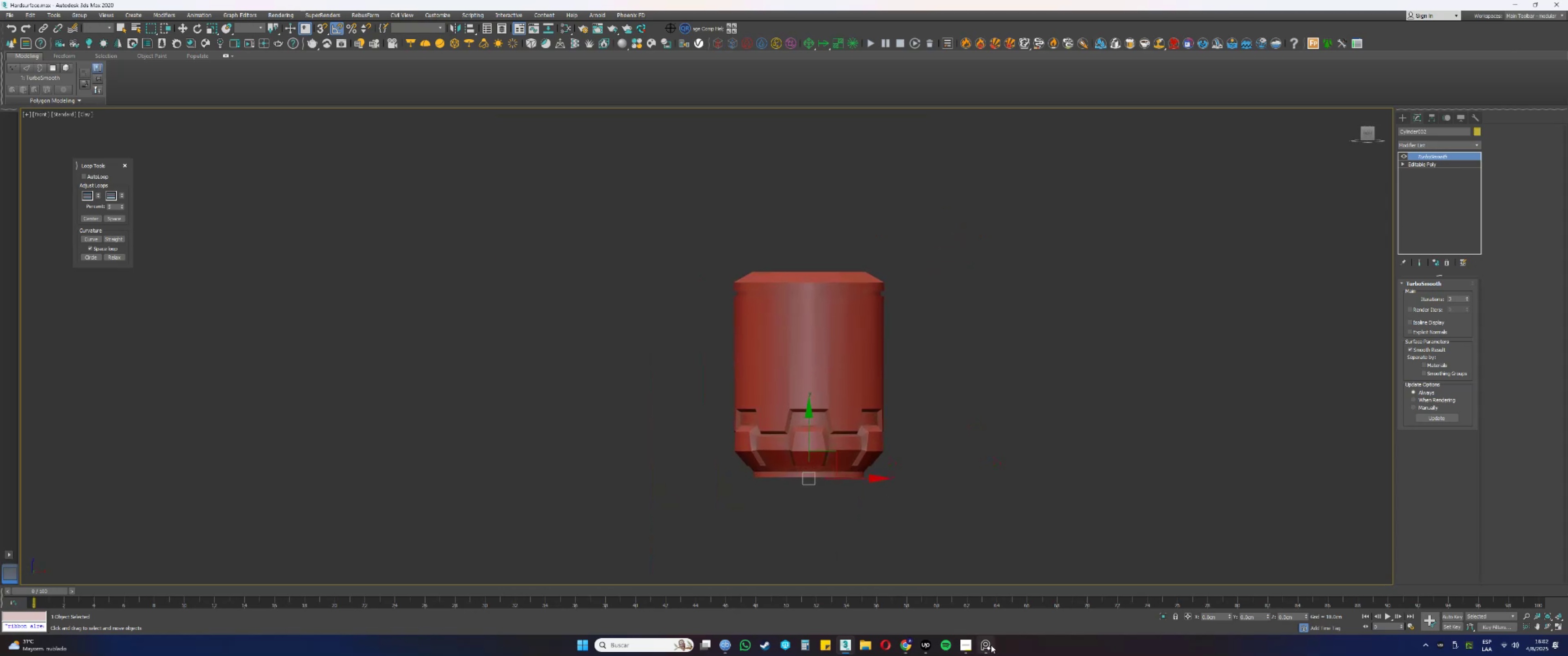 
left_click([991, 645])
 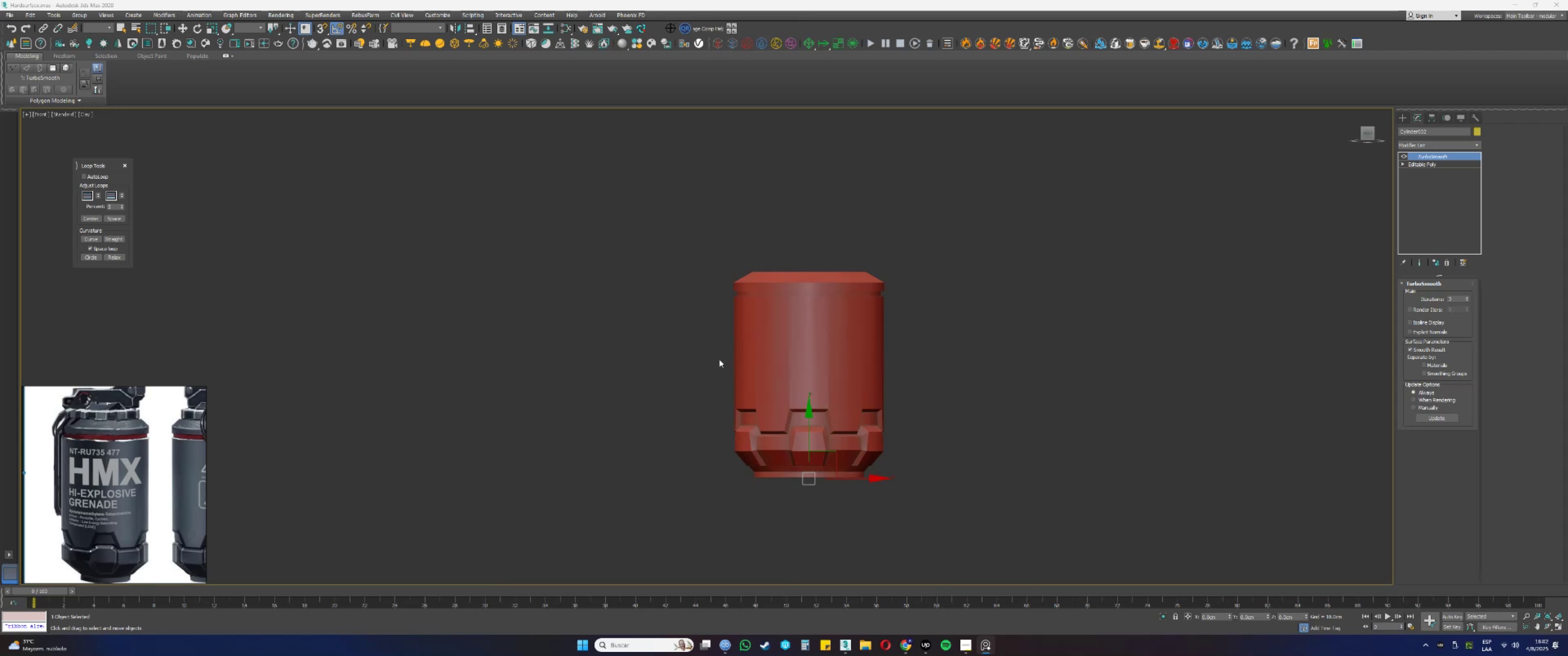 
hold_key(key=AltLeft, duration=0.38)
 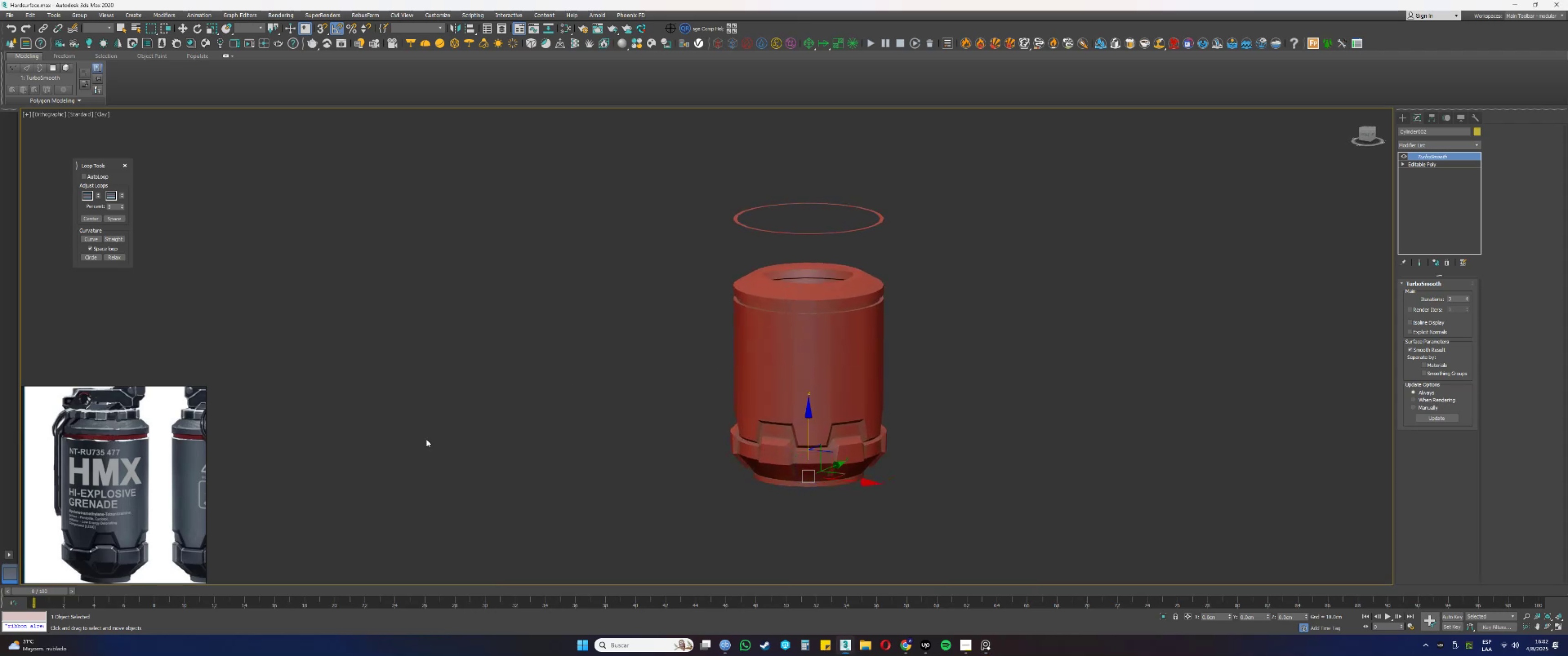 
scroll: coordinate [130, 472], scroll_direction: up, amount: 1.0
 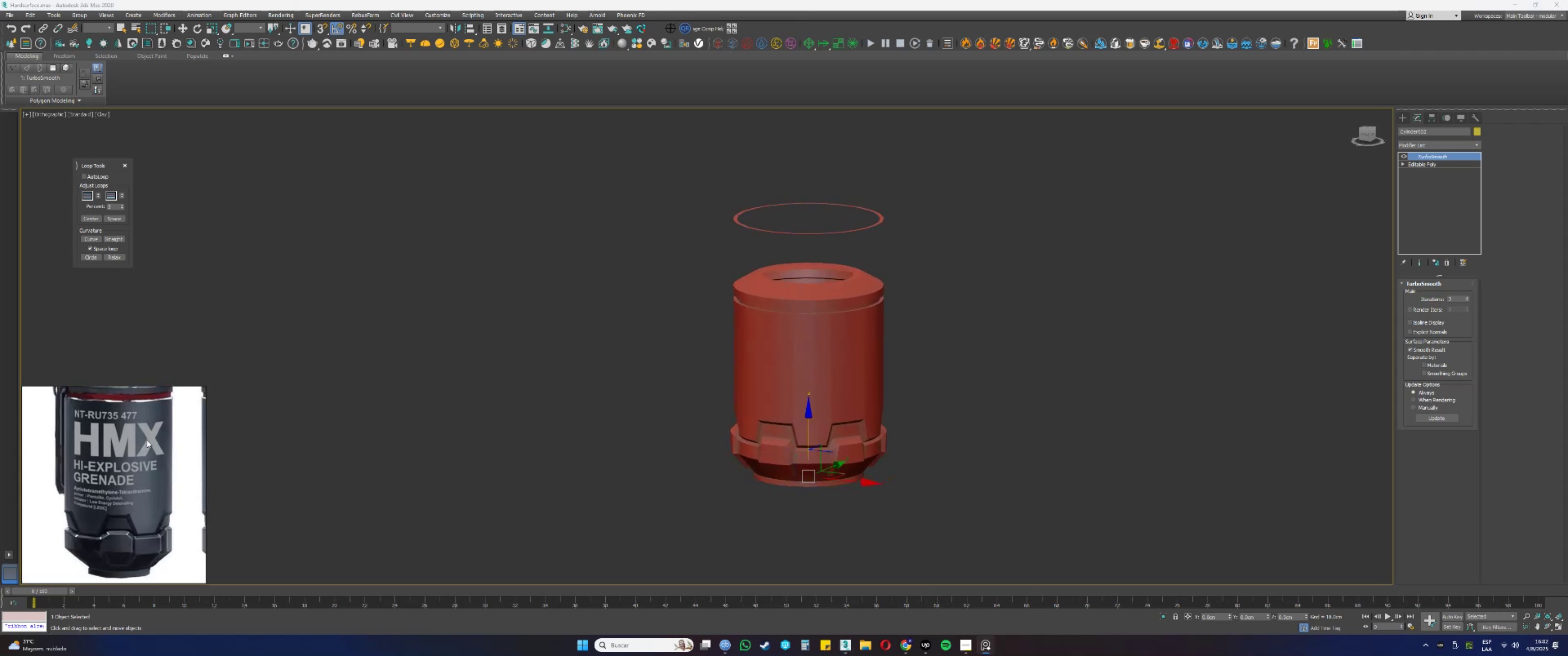 
hold_key(key=AltLeft, duration=1.53)
 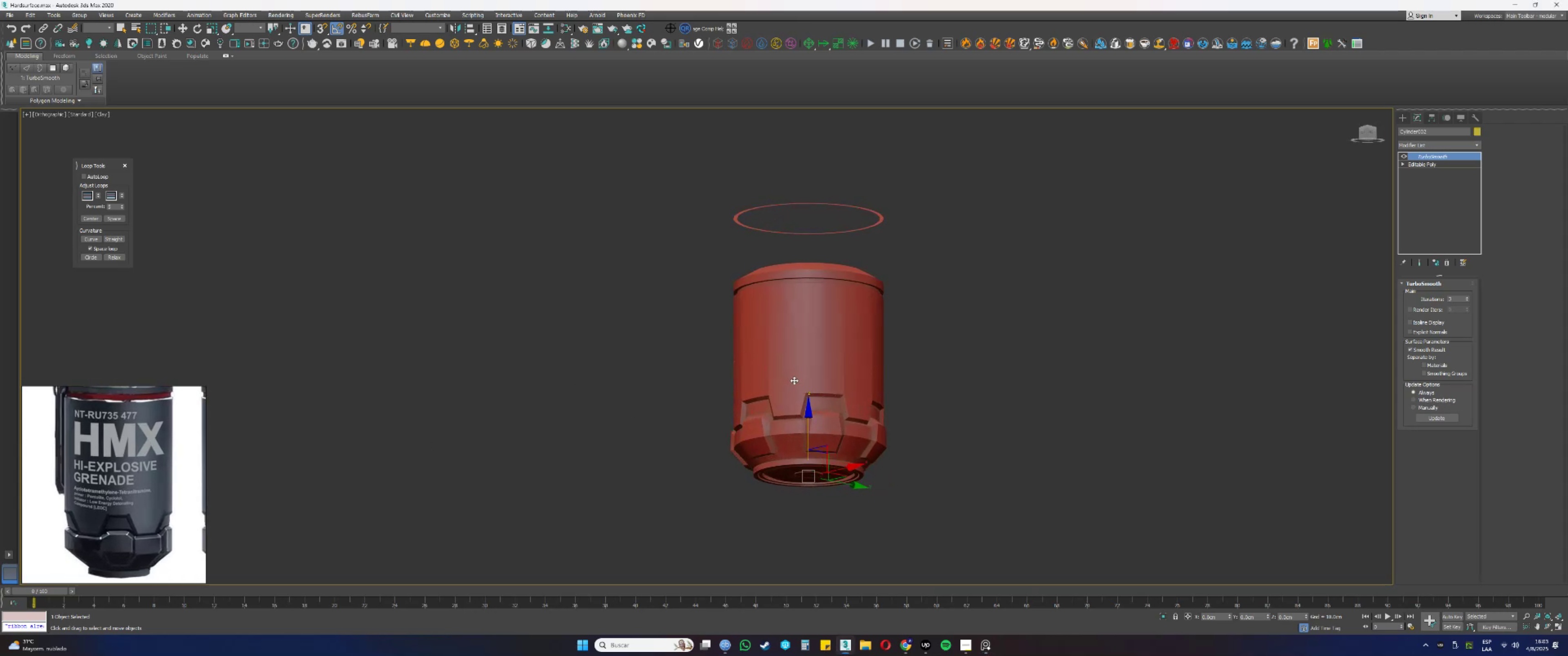 
key(Alt+AltLeft)
 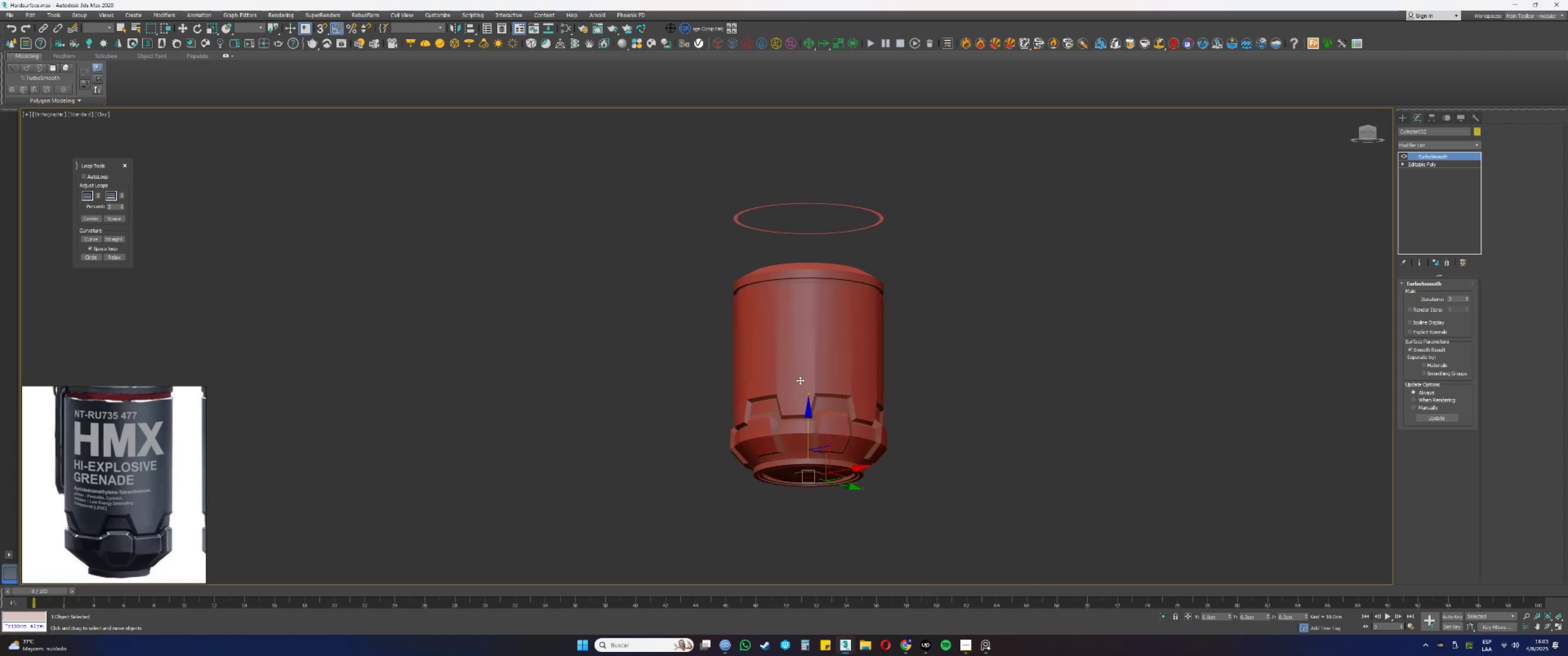 
key(Alt+AltLeft)
 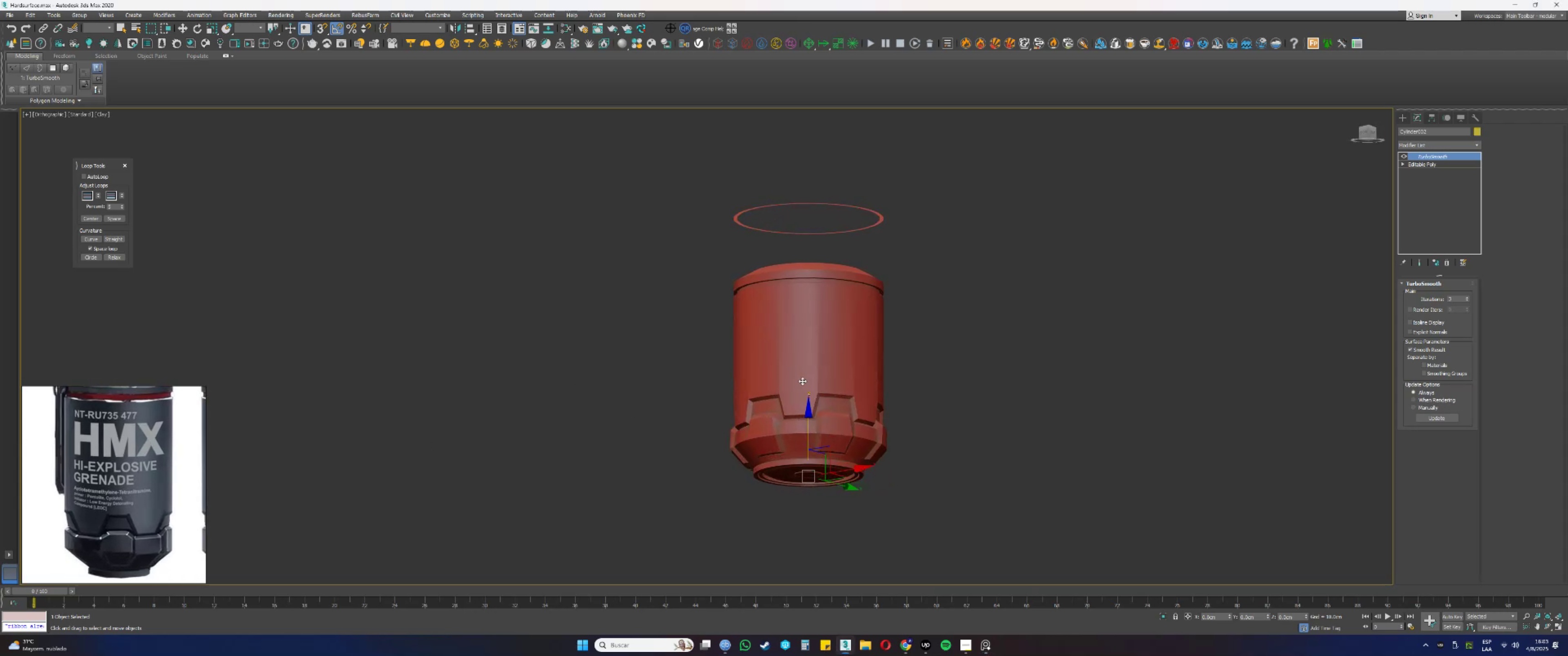 
key(Alt+AltLeft)
 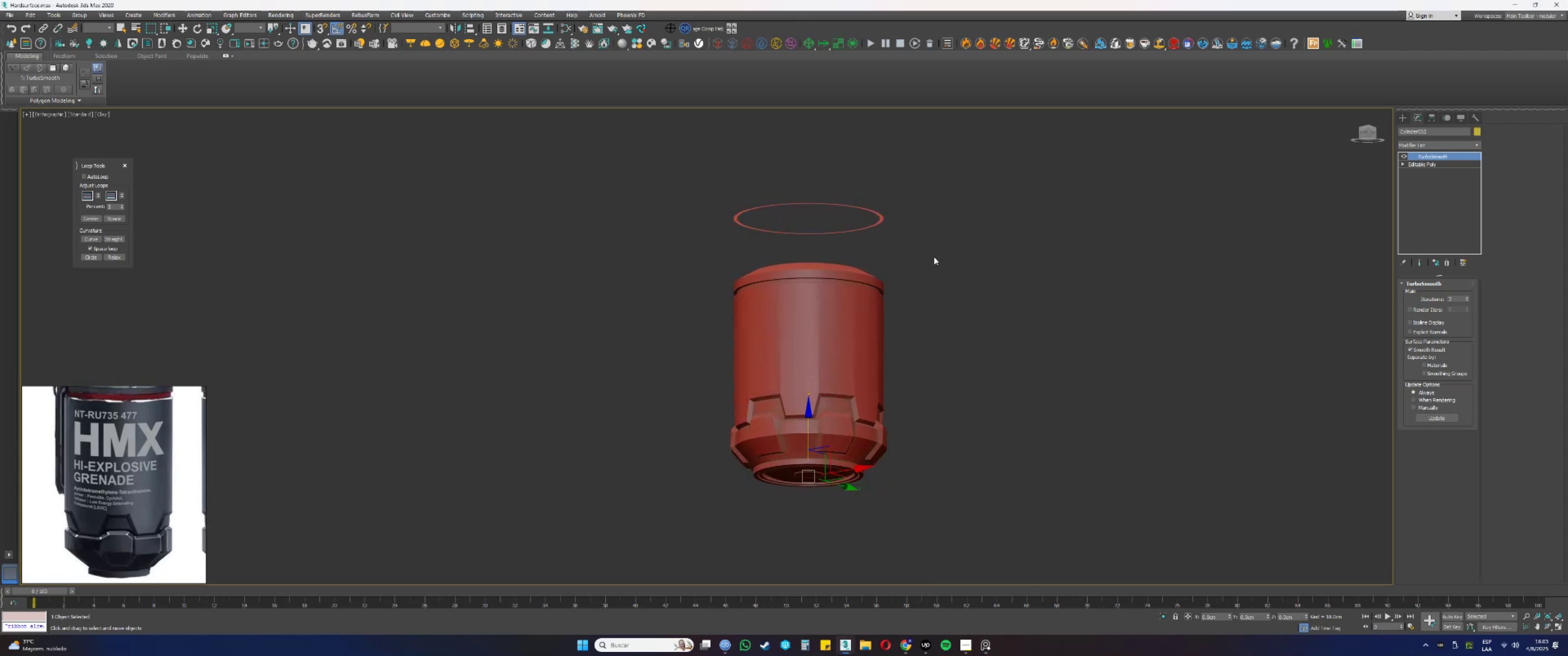 
left_click_drag(start_coordinate=[931, 249], to_coordinate=[869, 198])
 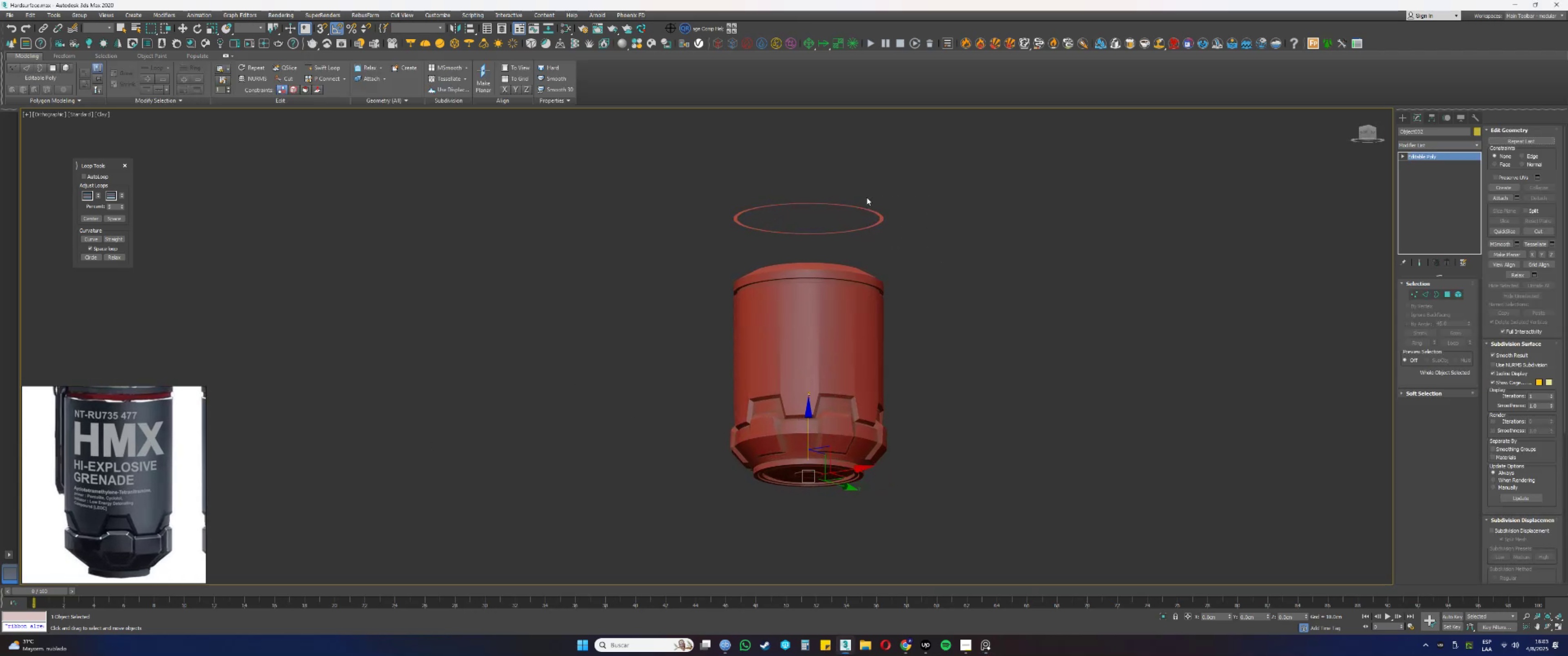 
key(Delete)
 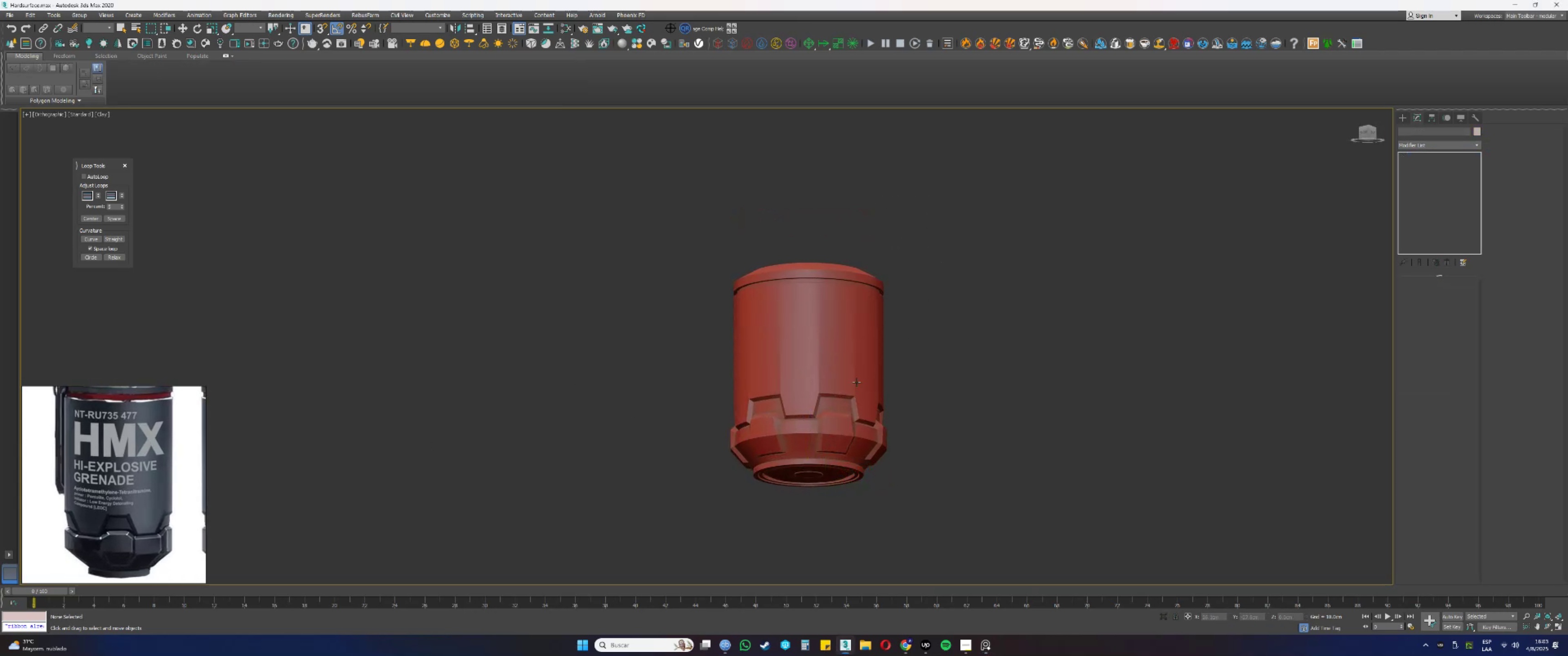 
left_click([834, 382])
 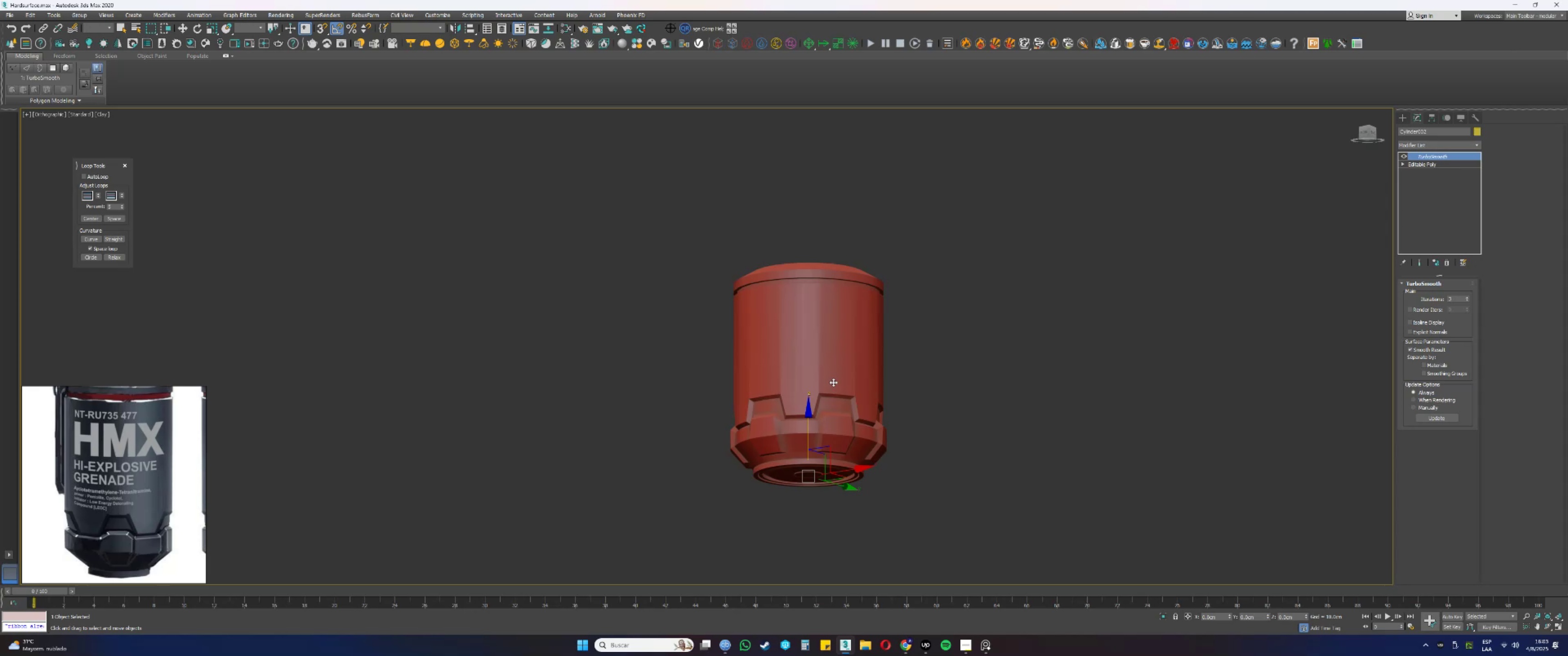 
wait(17.18)
 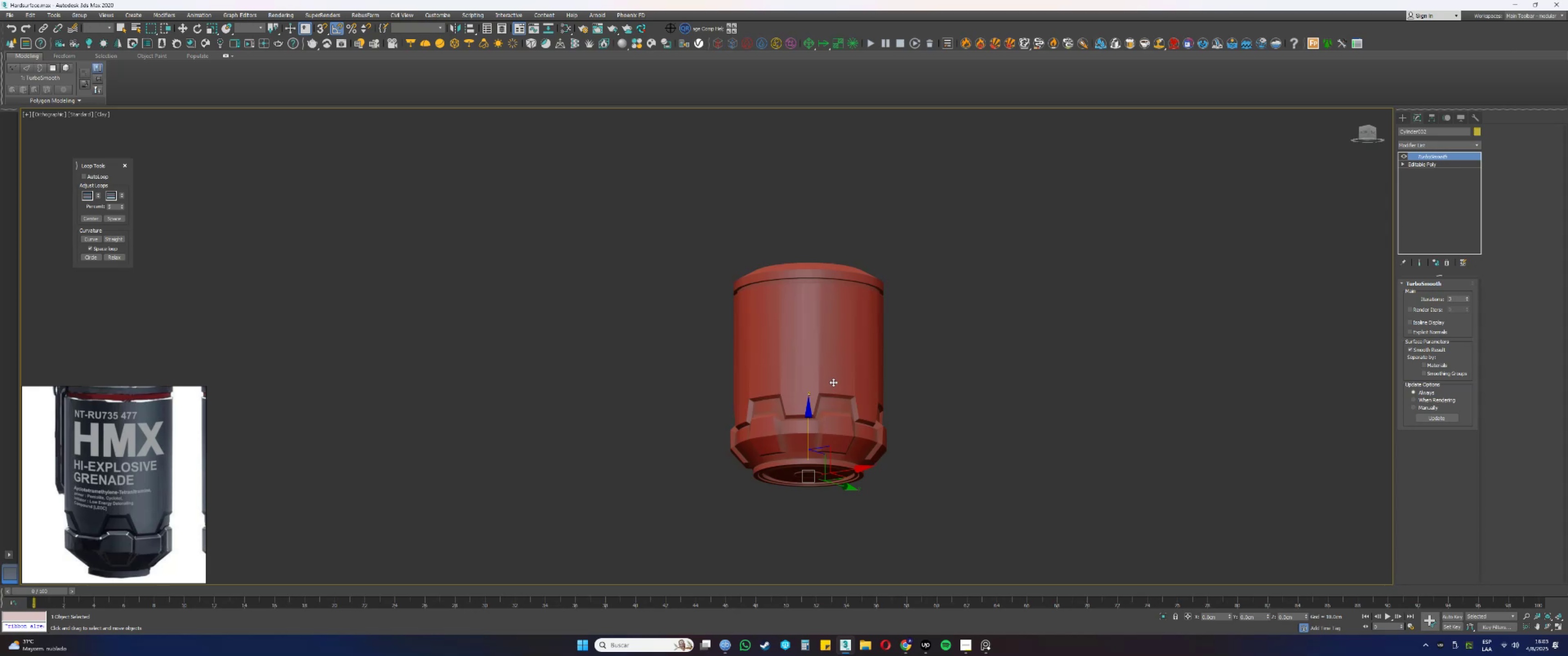 
scroll: coordinate [833, 381], scroll_direction: down, amount: 1.0
 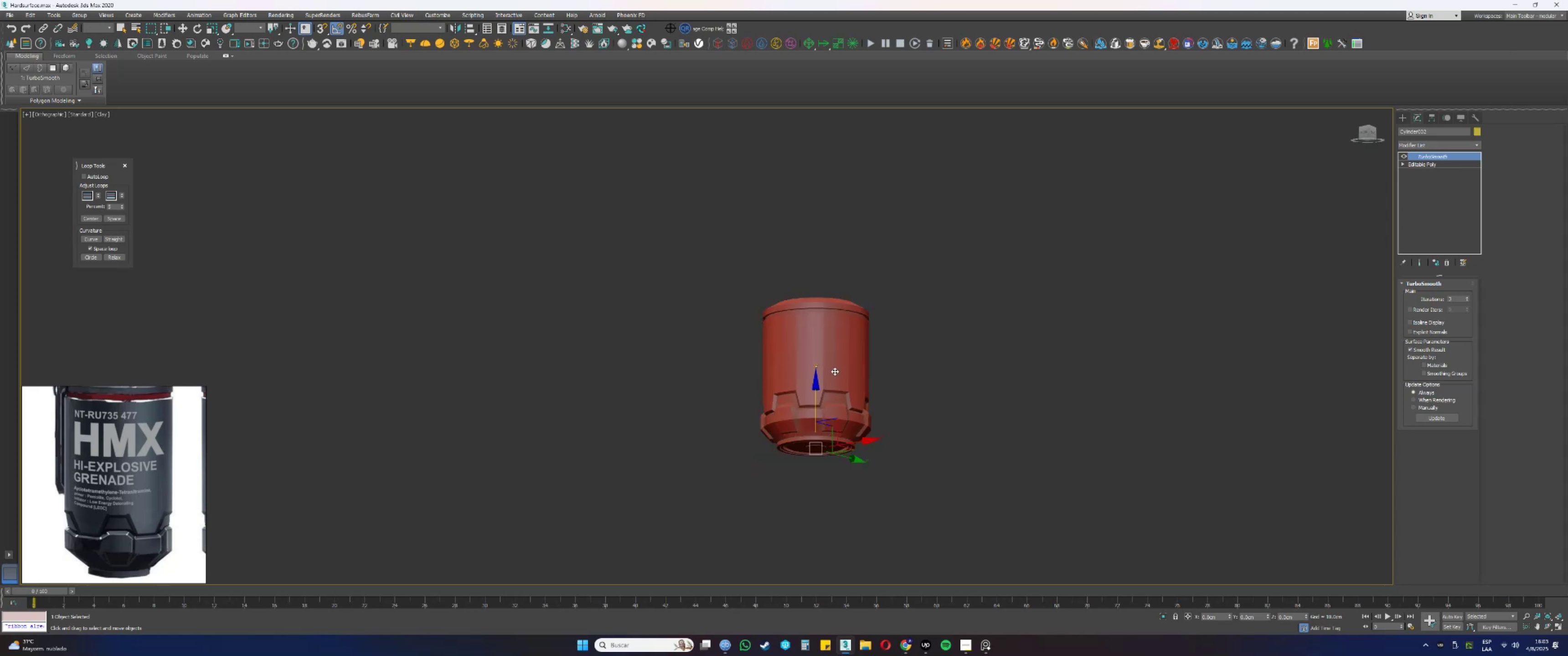 
hold_key(key=AltLeft, duration=1.1)
 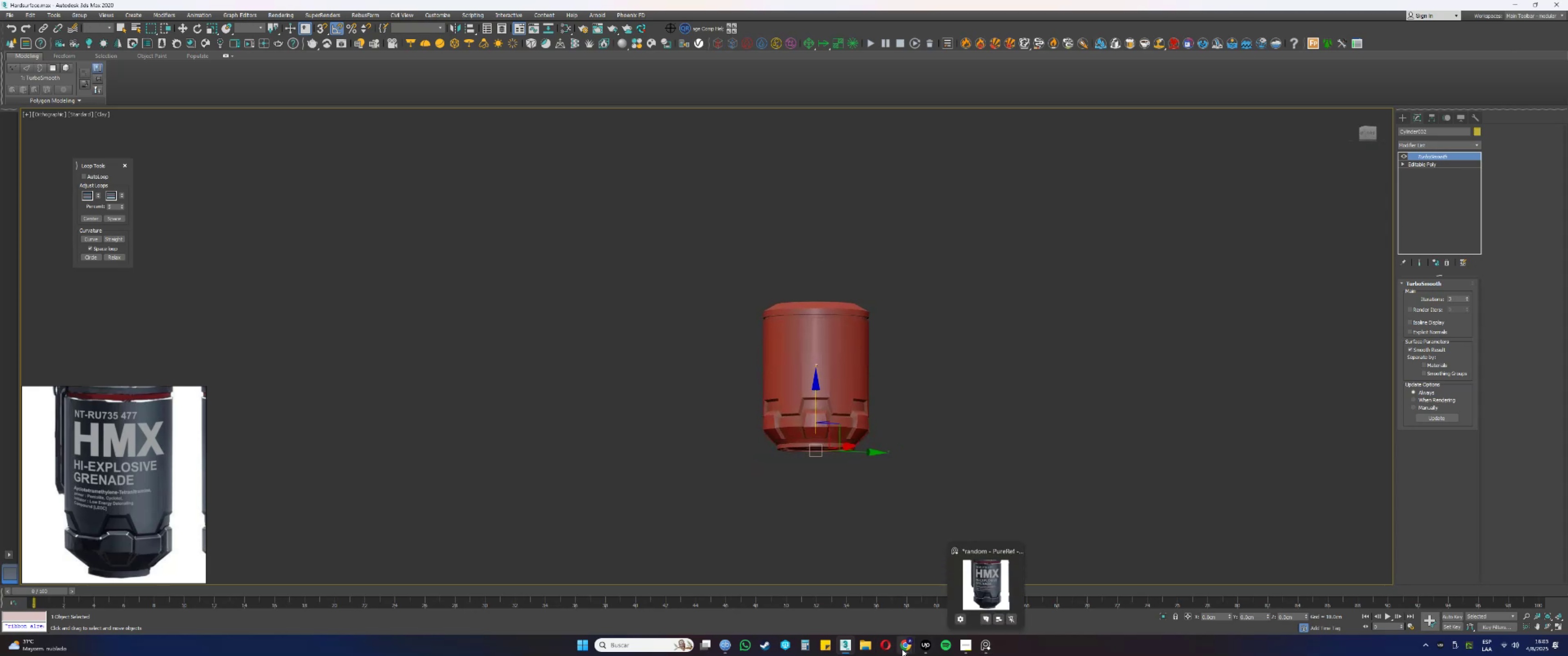 
left_click([880, 606])
 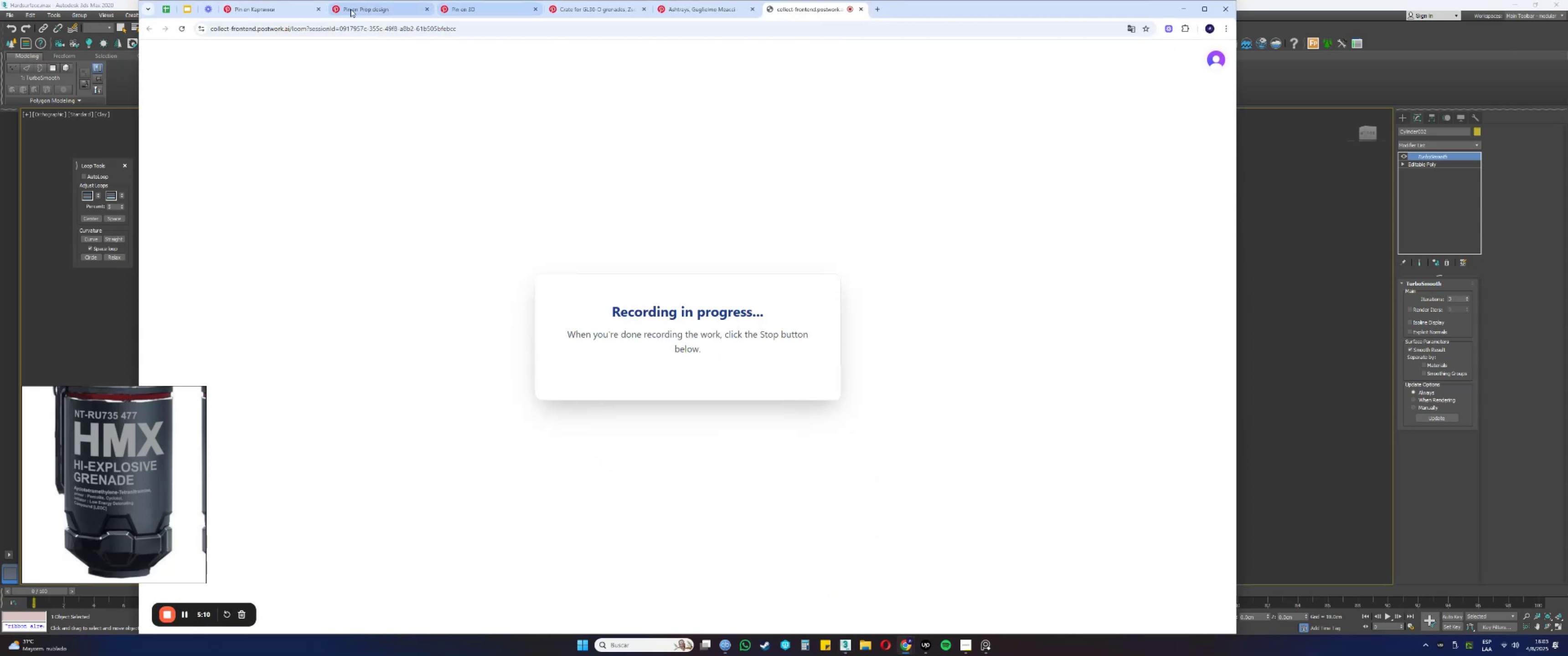 
left_click([286, 6])
 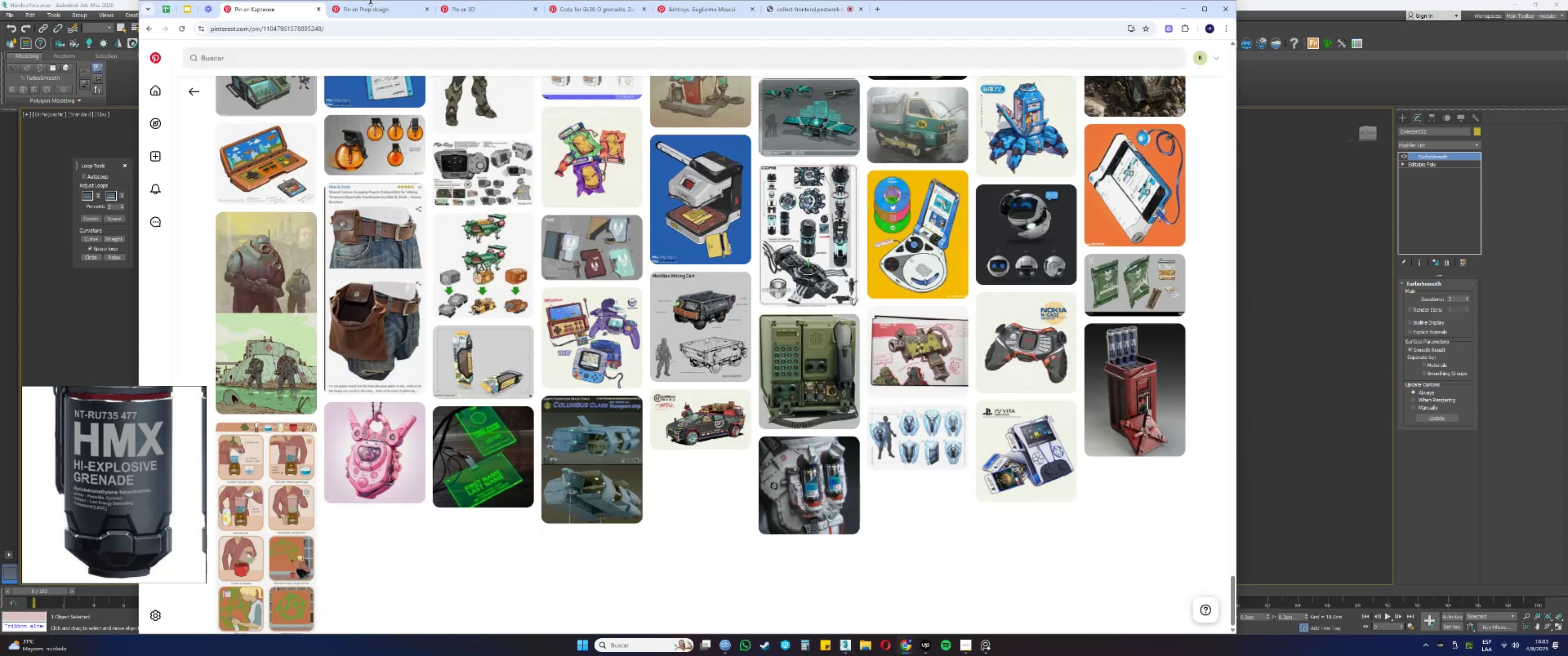 
double_click([382, 7])
 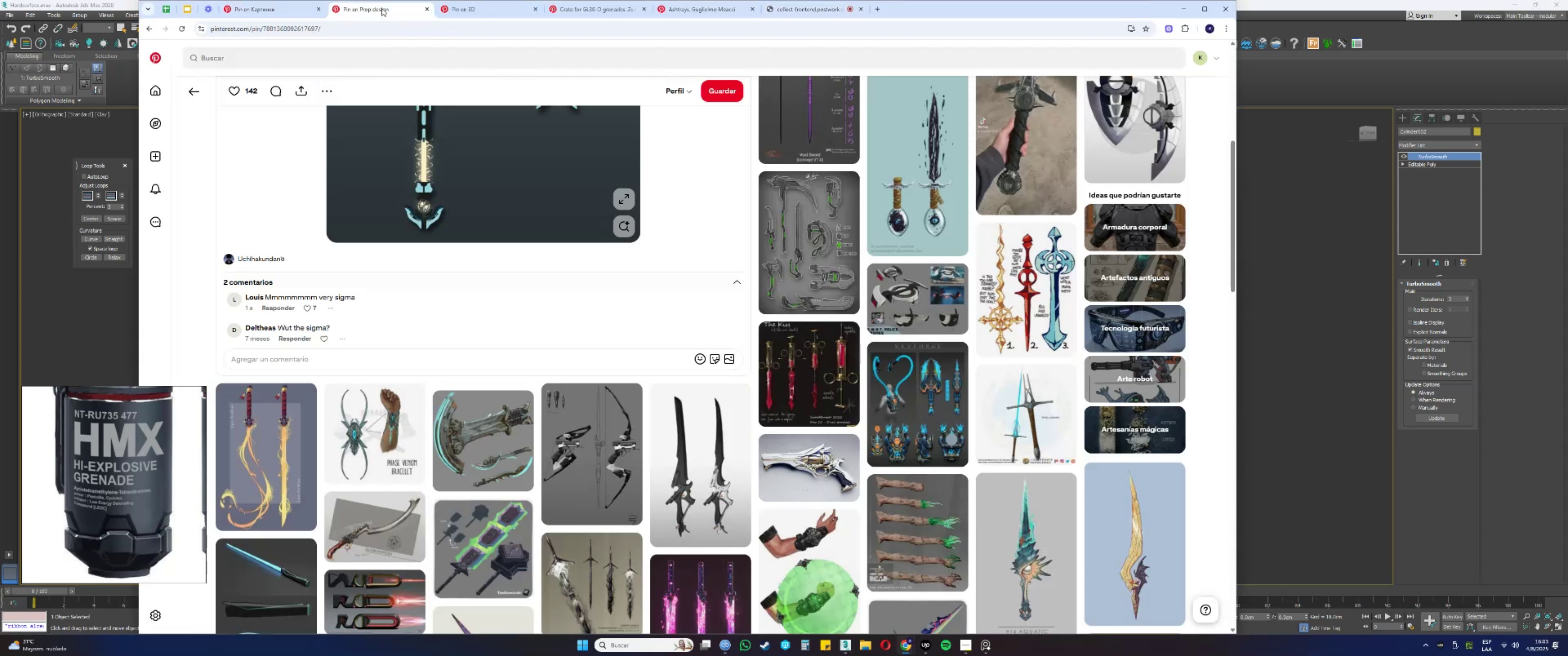 
scroll: coordinate [445, 295], scroll_direction: up, amount: 5.0
 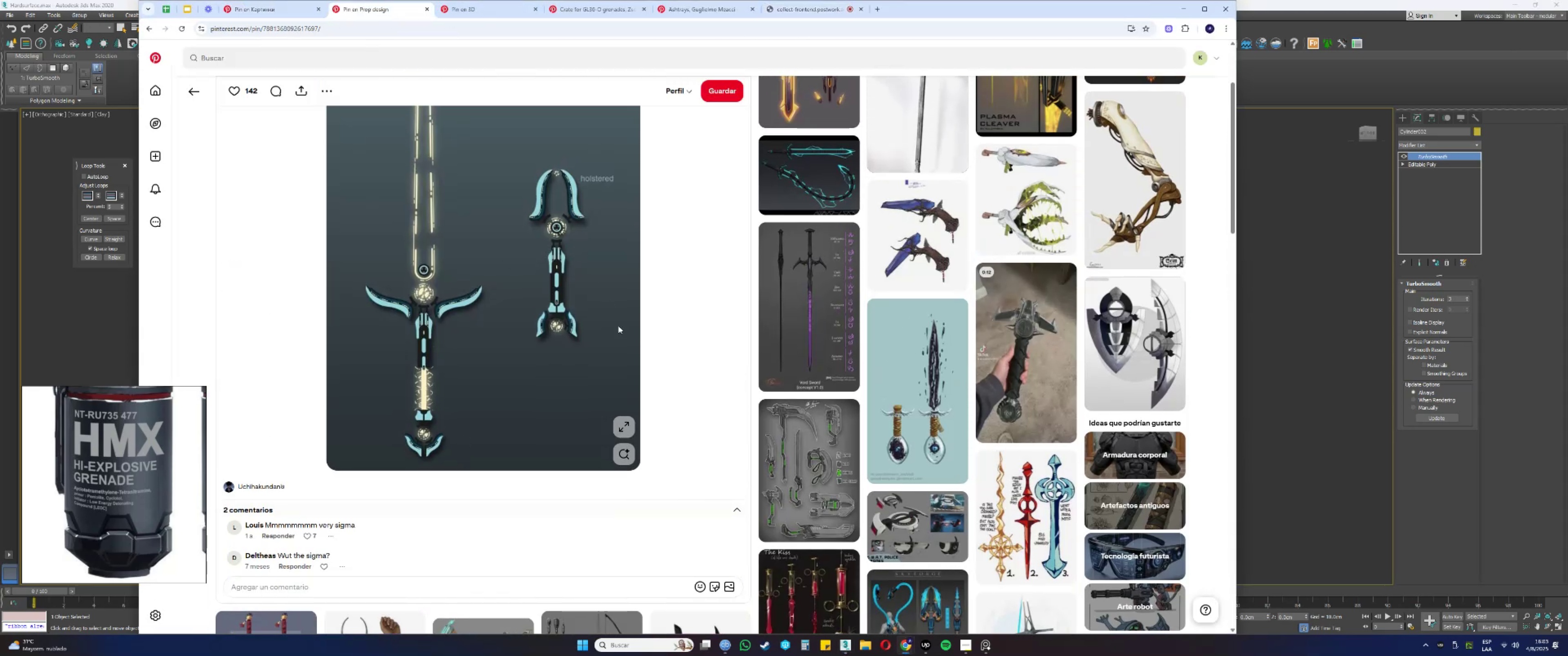 
scroll: coordinate [995, 414], scroll_direction: down, amount: 18.0
 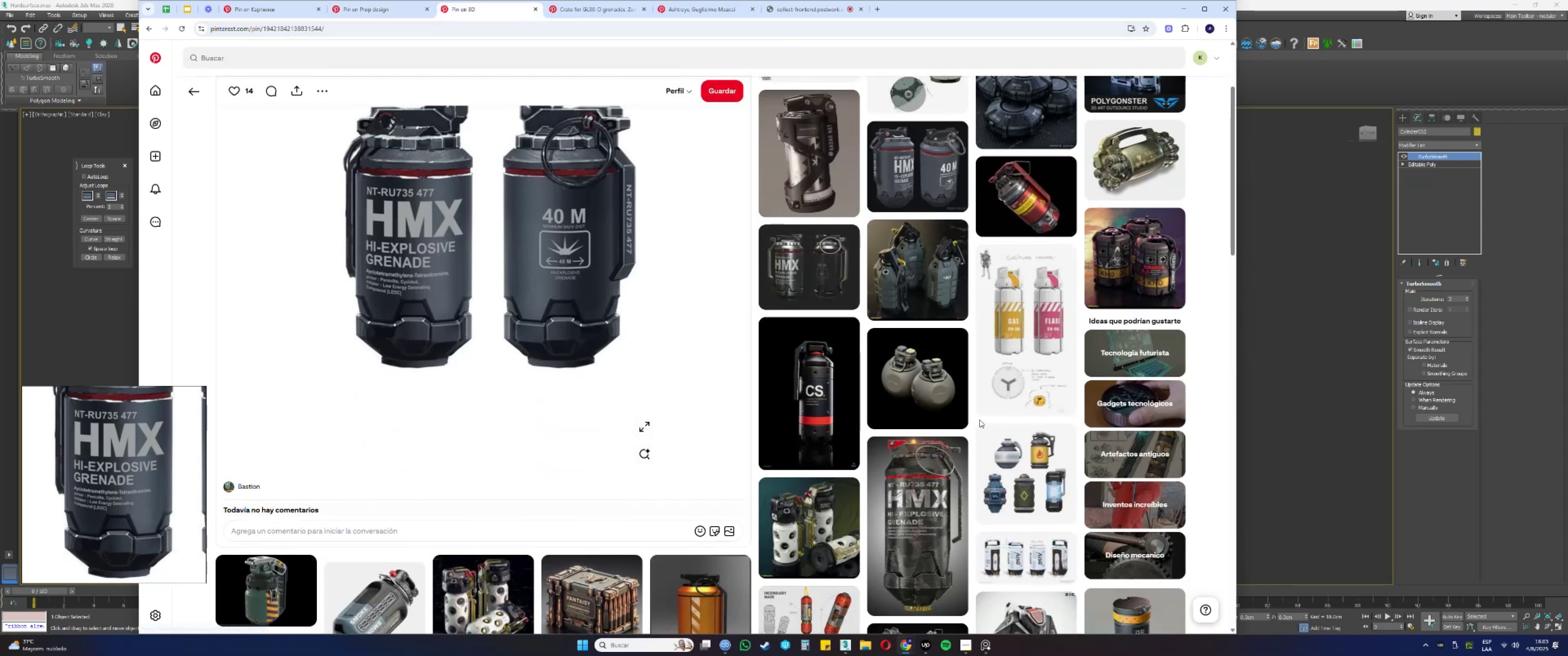 
scroll: coordinate [960, 409], scroll_direction: down, amount: 3.0
 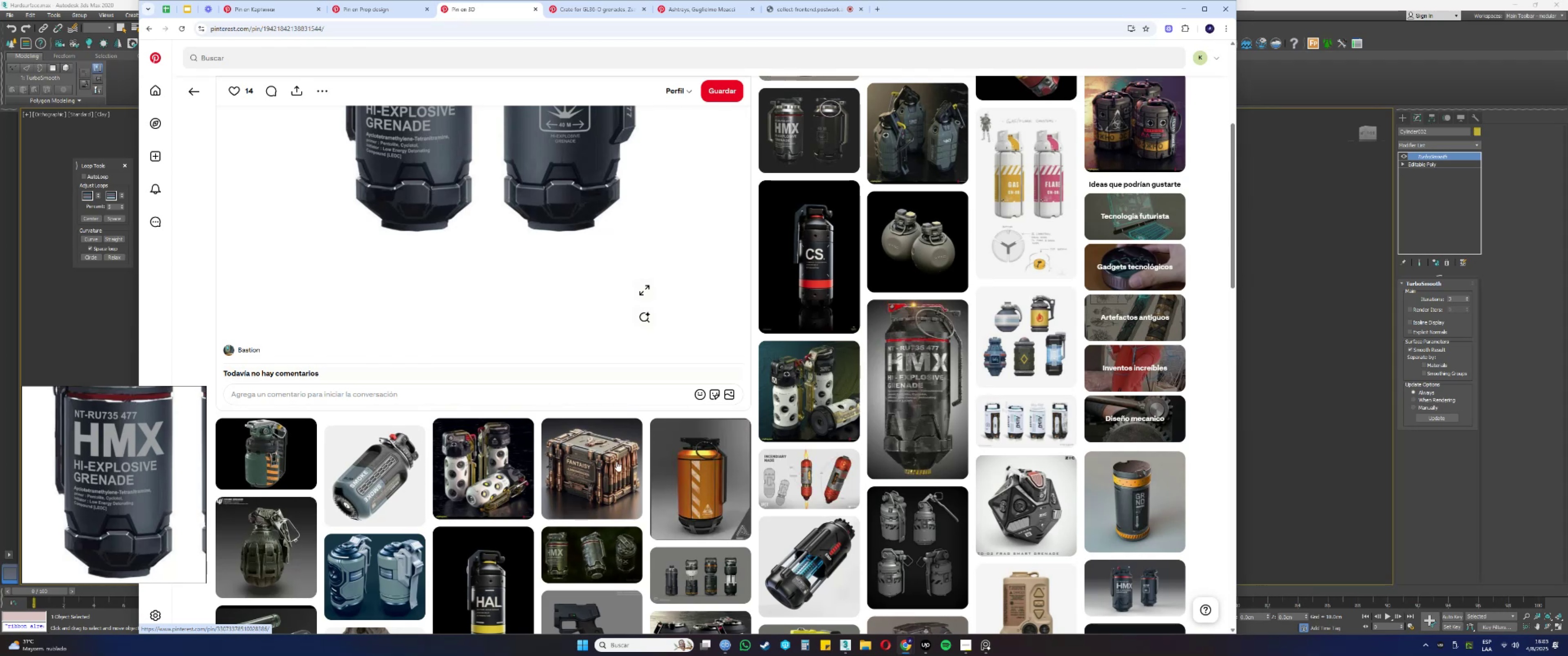 
wait(6.97)
 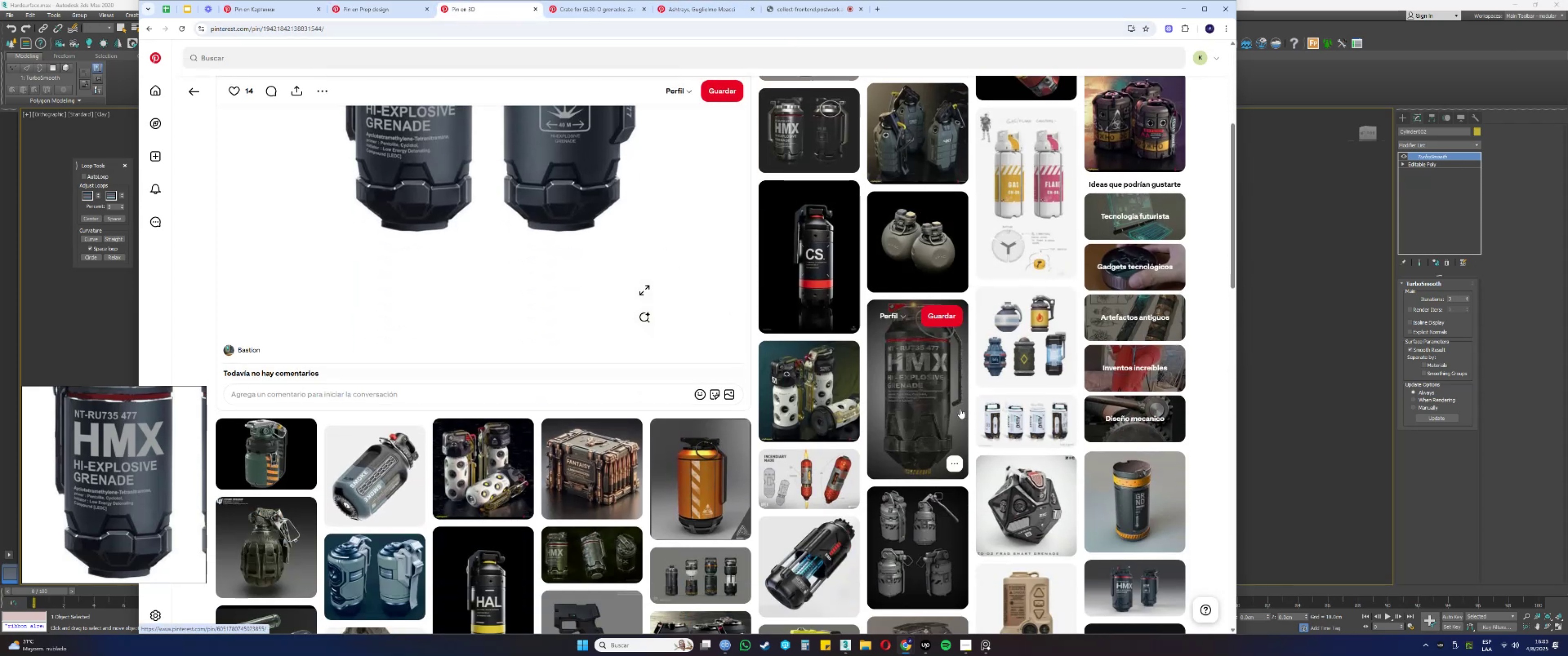 
left_click([389, 487])
 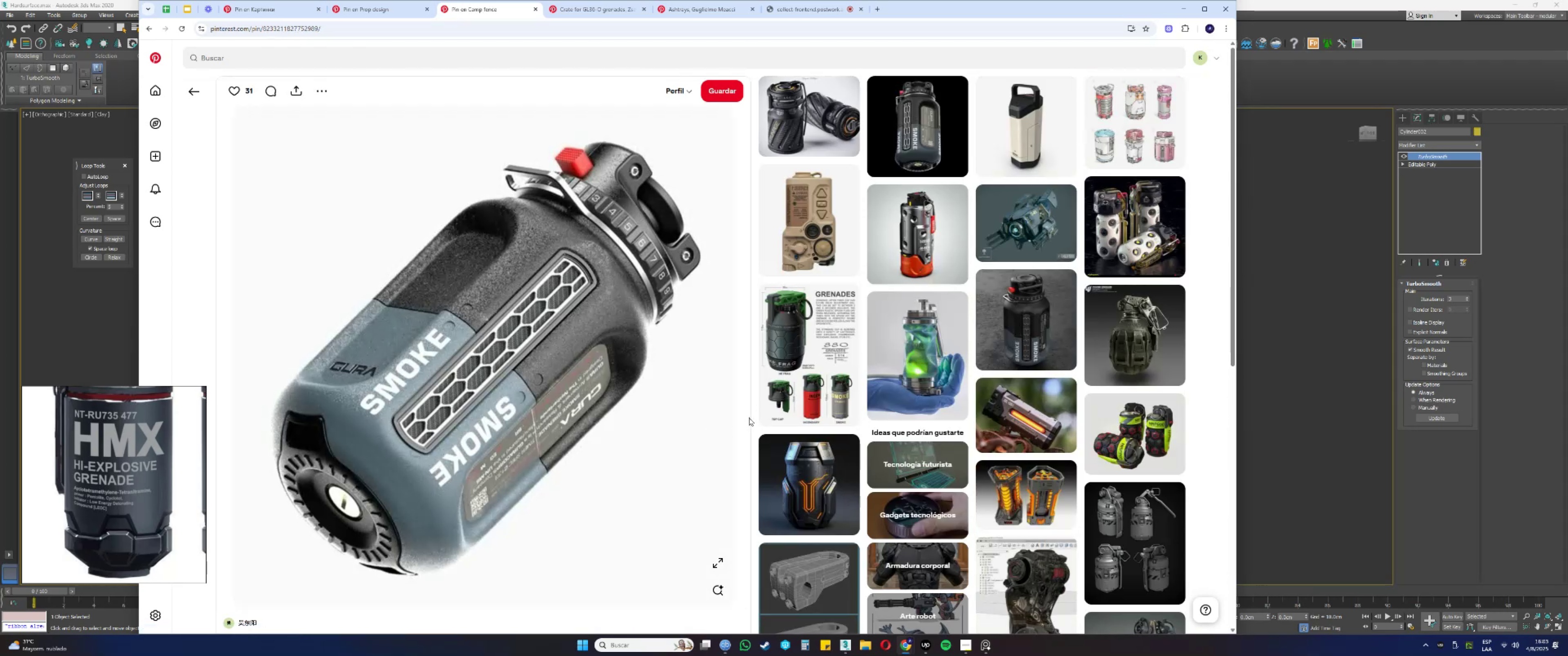 
wait(8.05)
 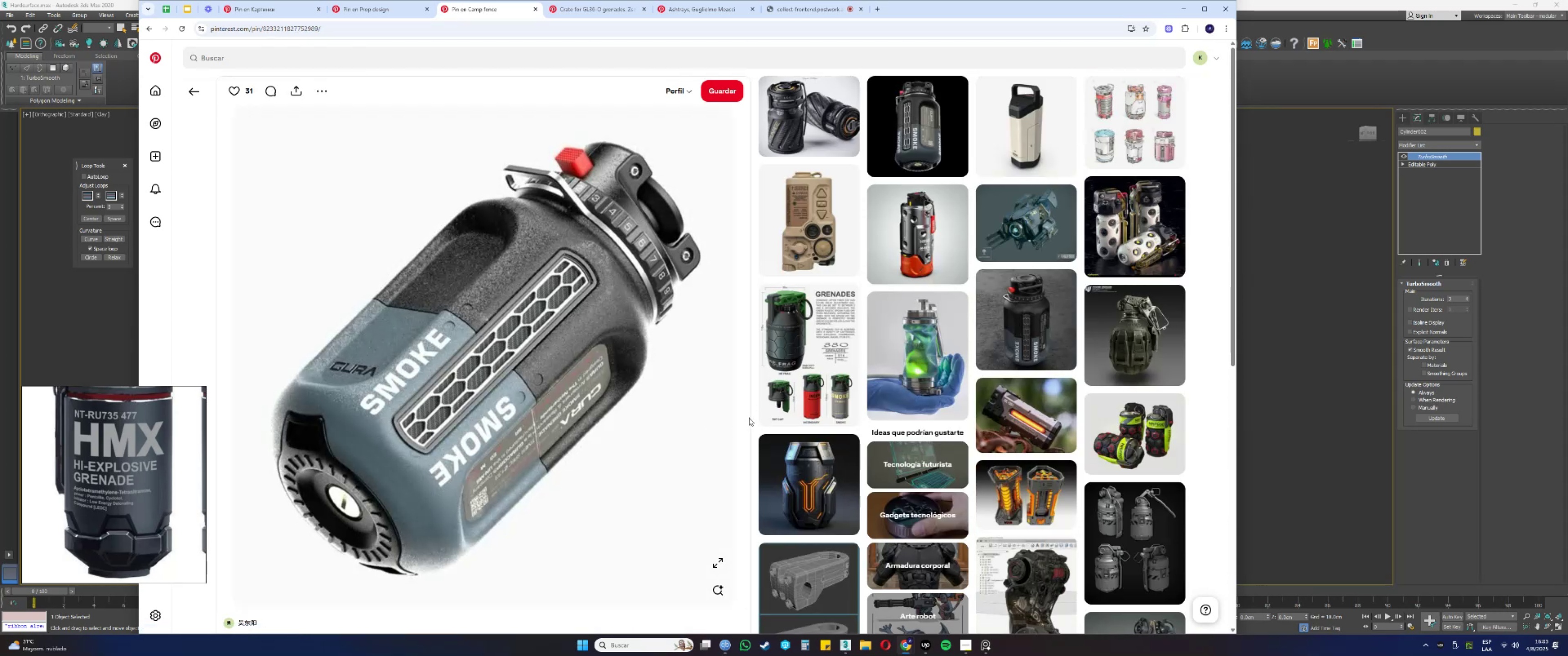 
left_click_drag(start_coordinate=[982, 518], to_coordinate=[976, 514])
 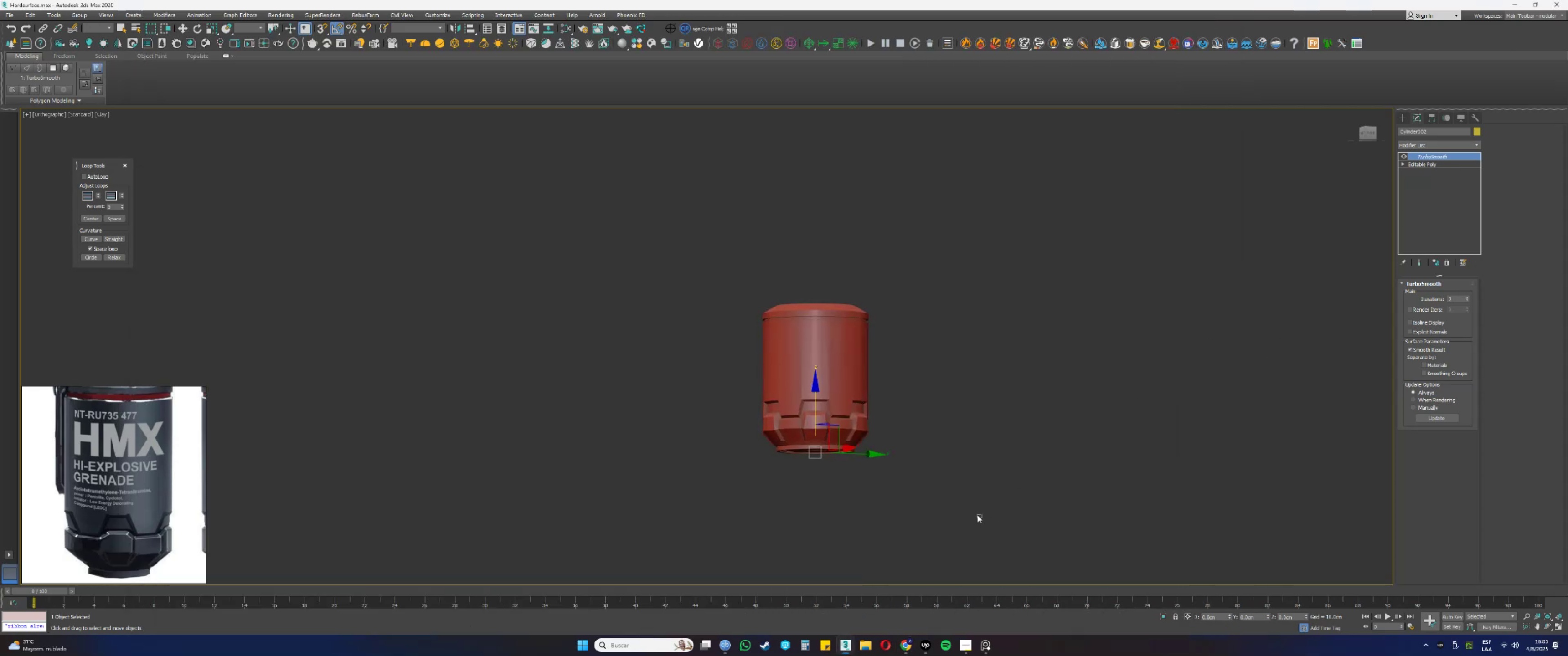 
left_click_drag(start_coordinate=[915, 446], to_coordinate=[698, 246])
 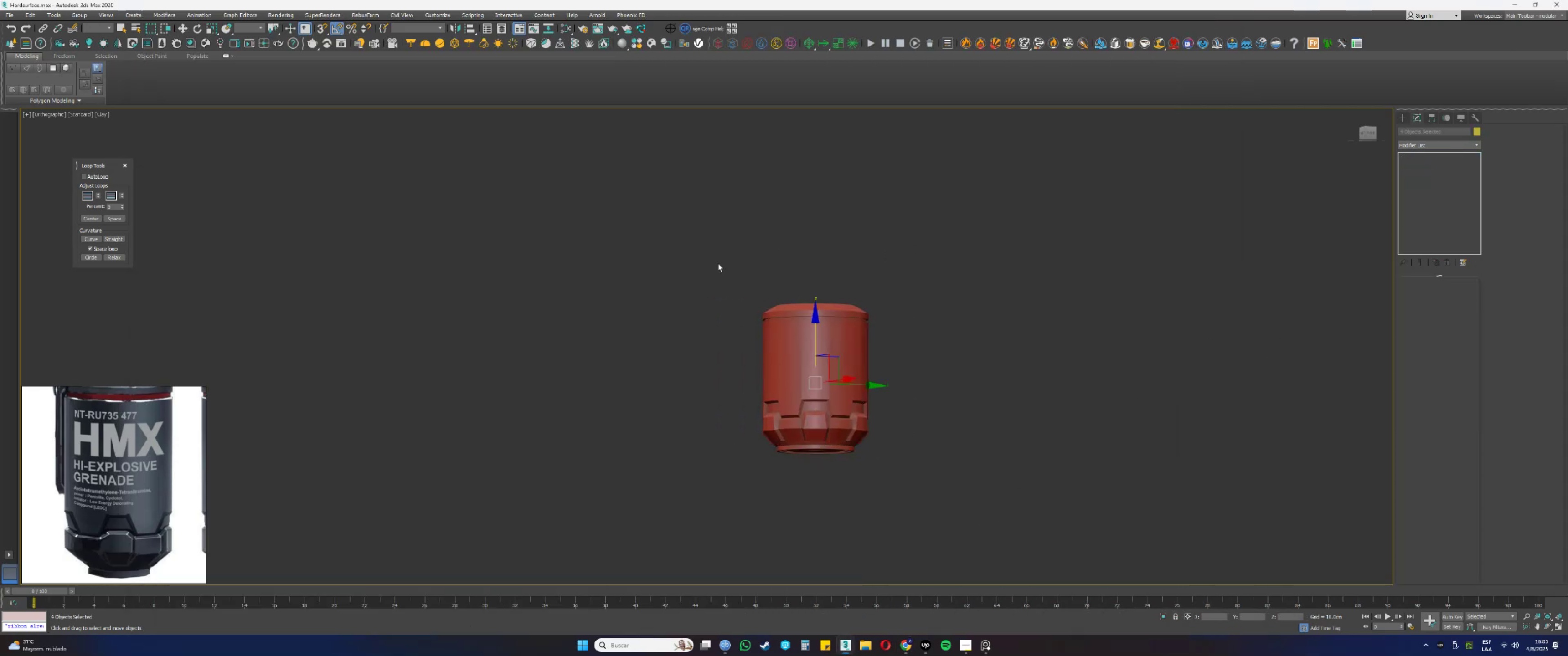 
type([Delete]gz)
 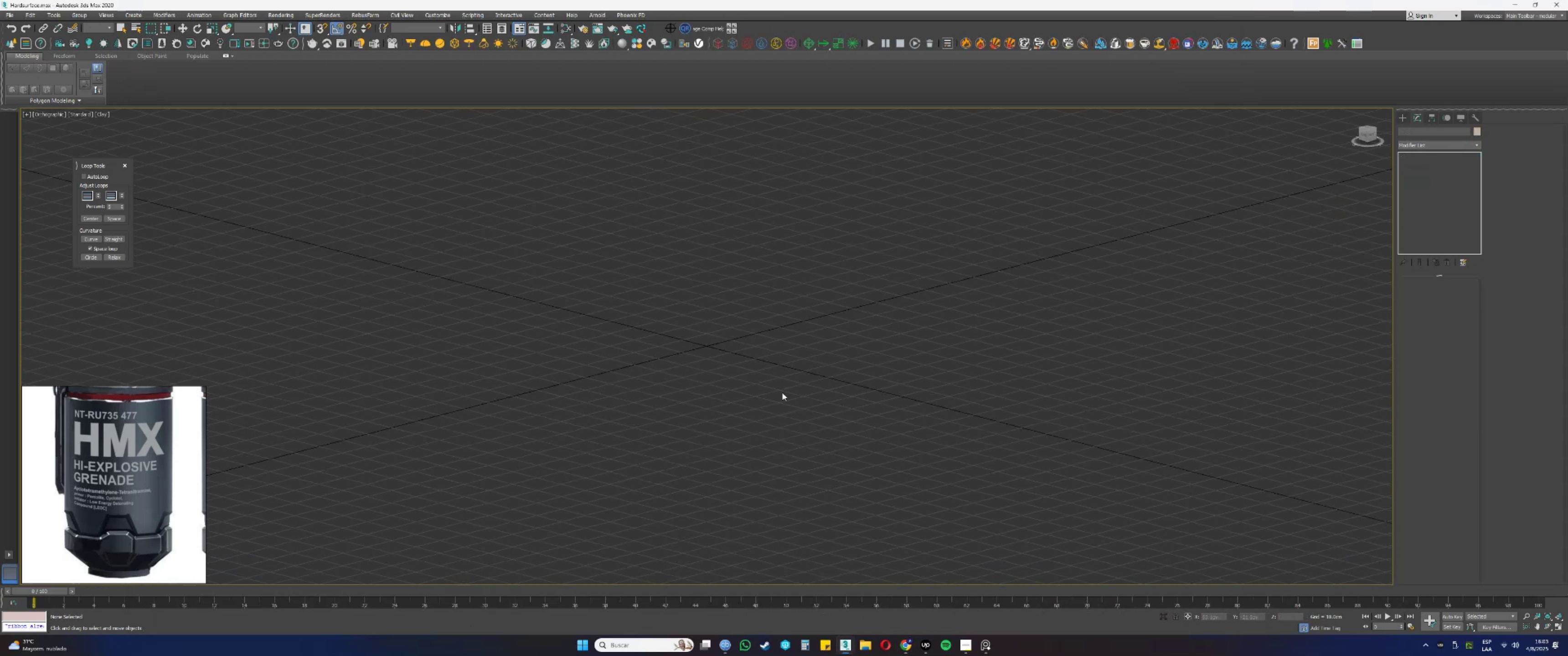 
hold_key(key=AltLeft, duration=0.43)
 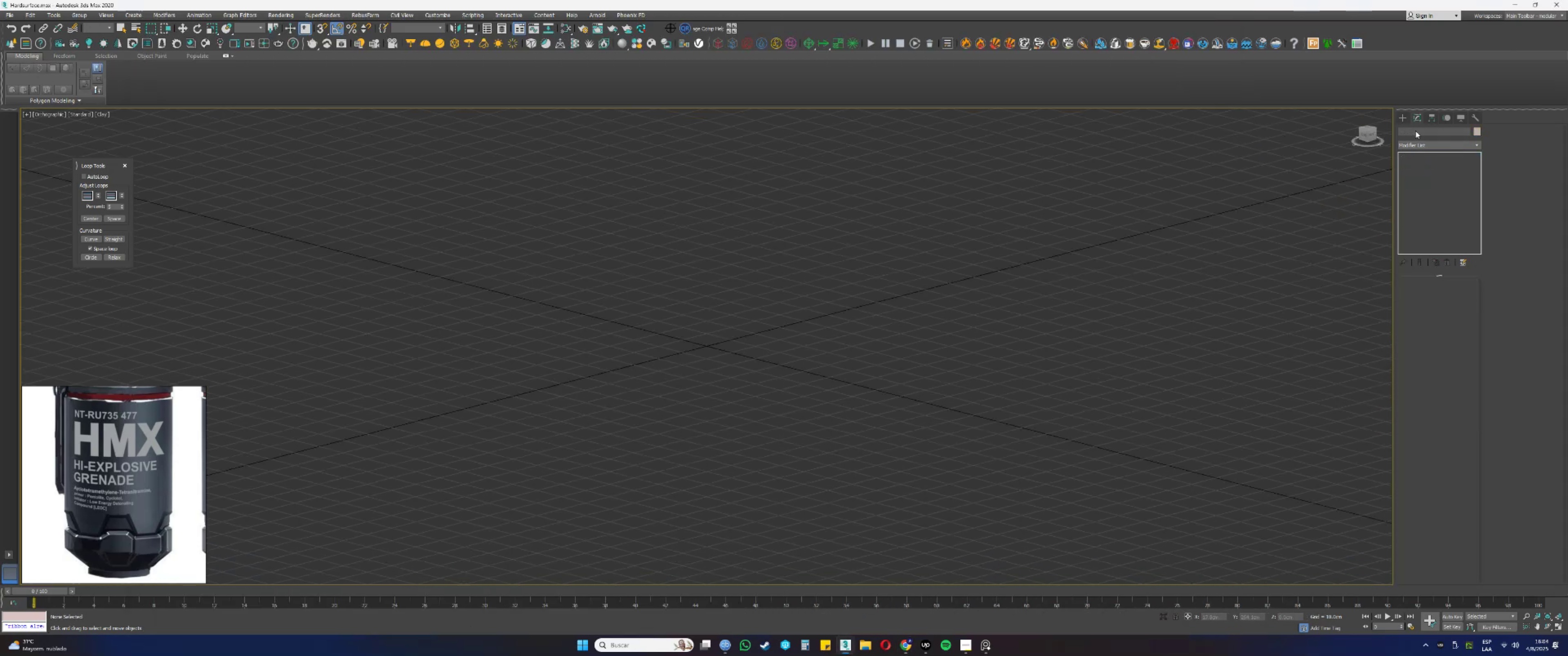 
left_click([1399, 116])
 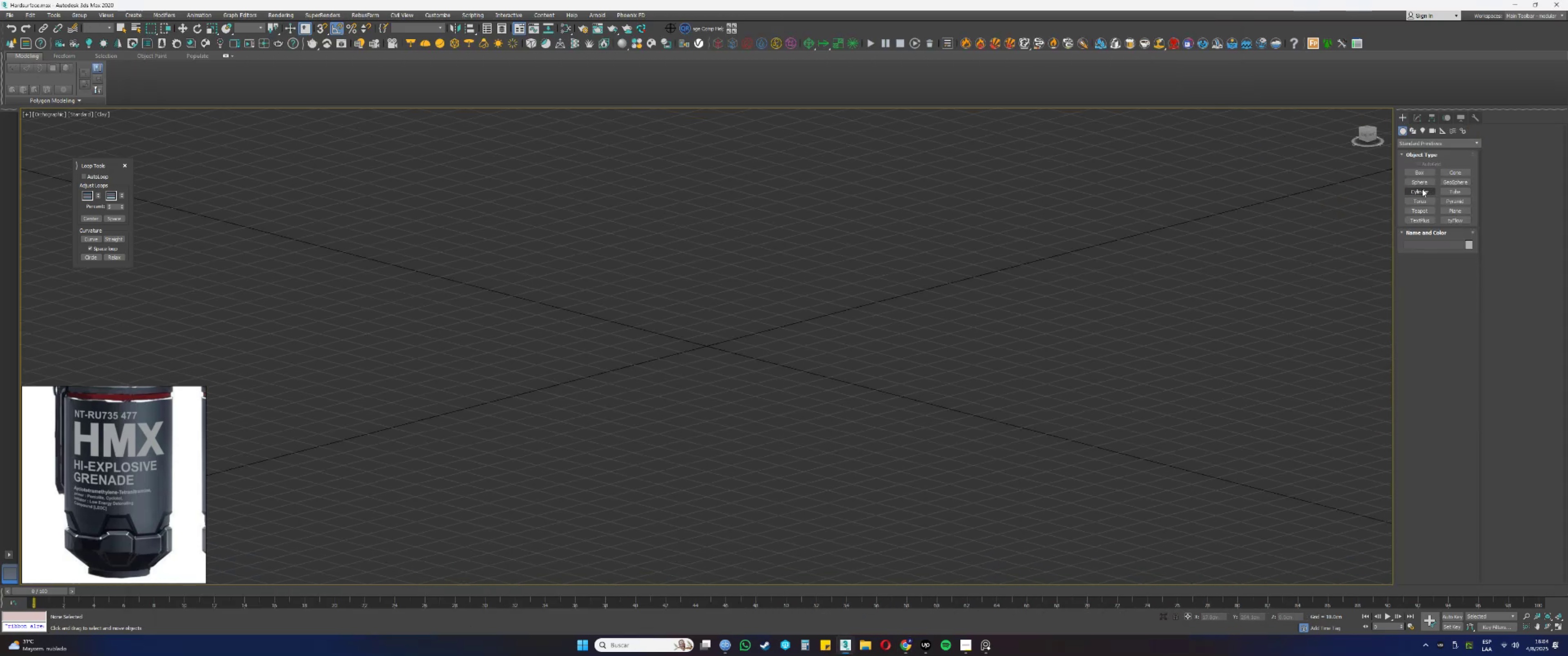 
left_click([1420, 191])
 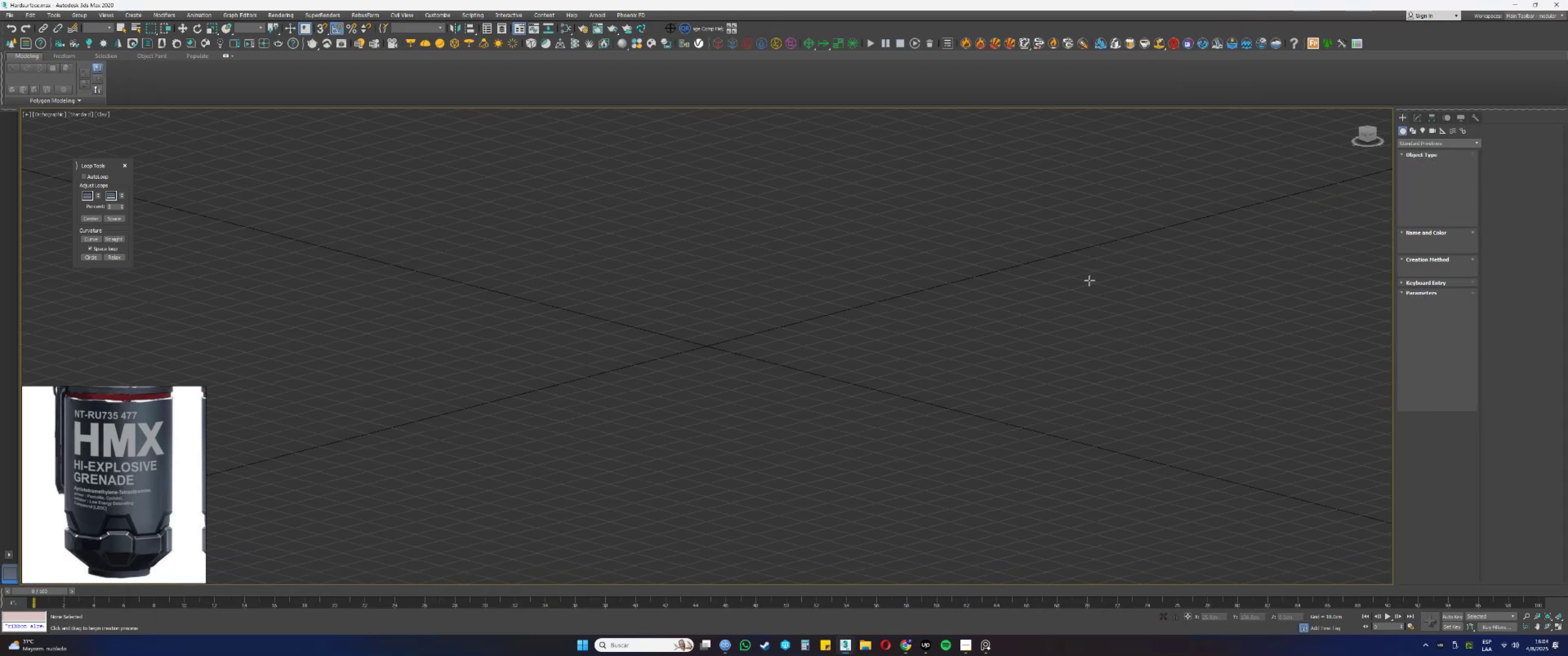 
key(Alt+AltLeft)
 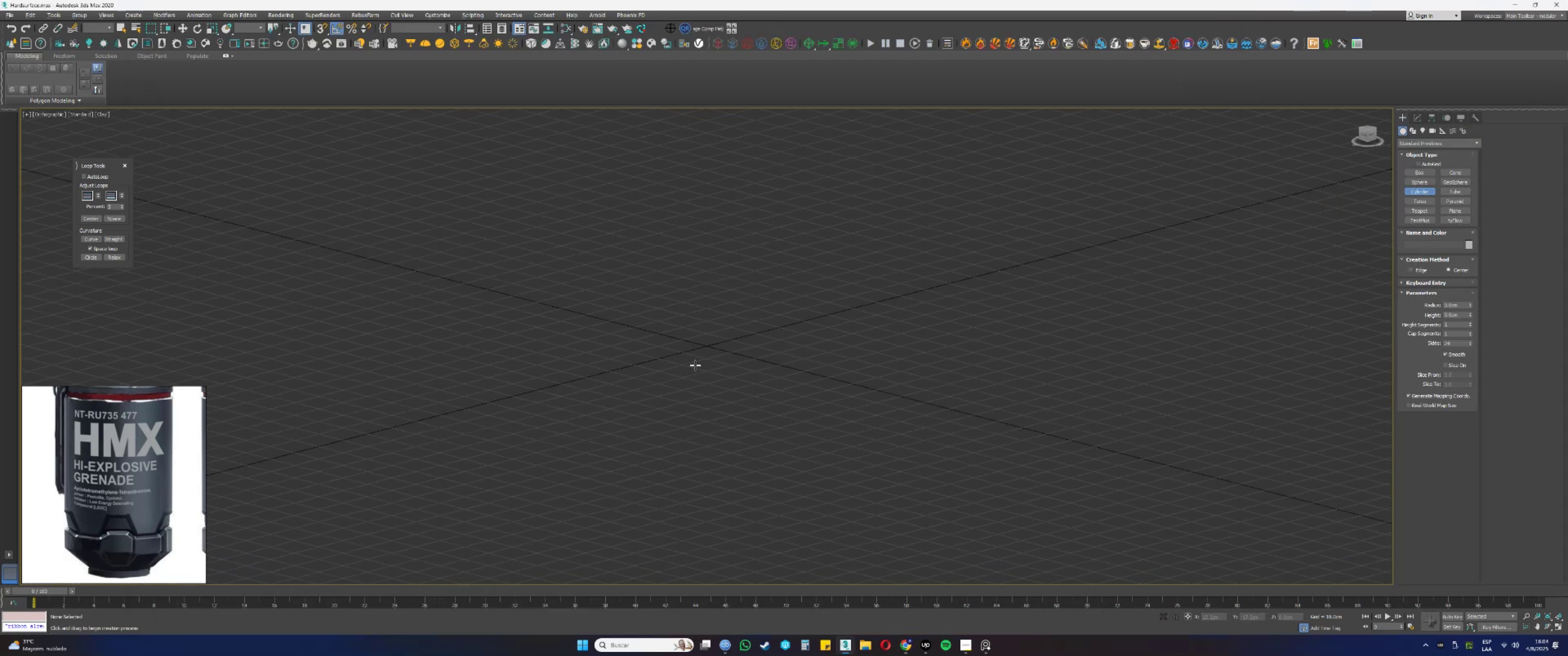 
key(Alt+Tab)
 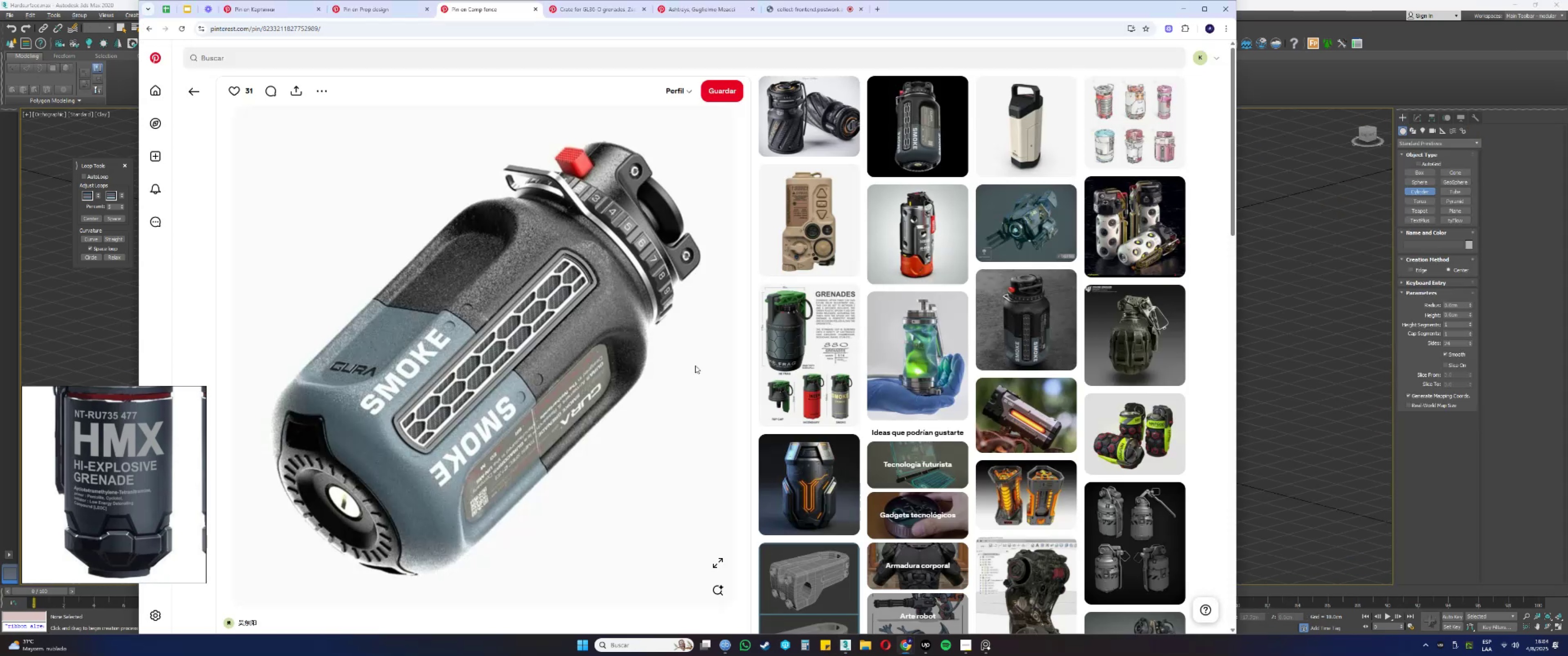 
key(Alt+AltLeft)
 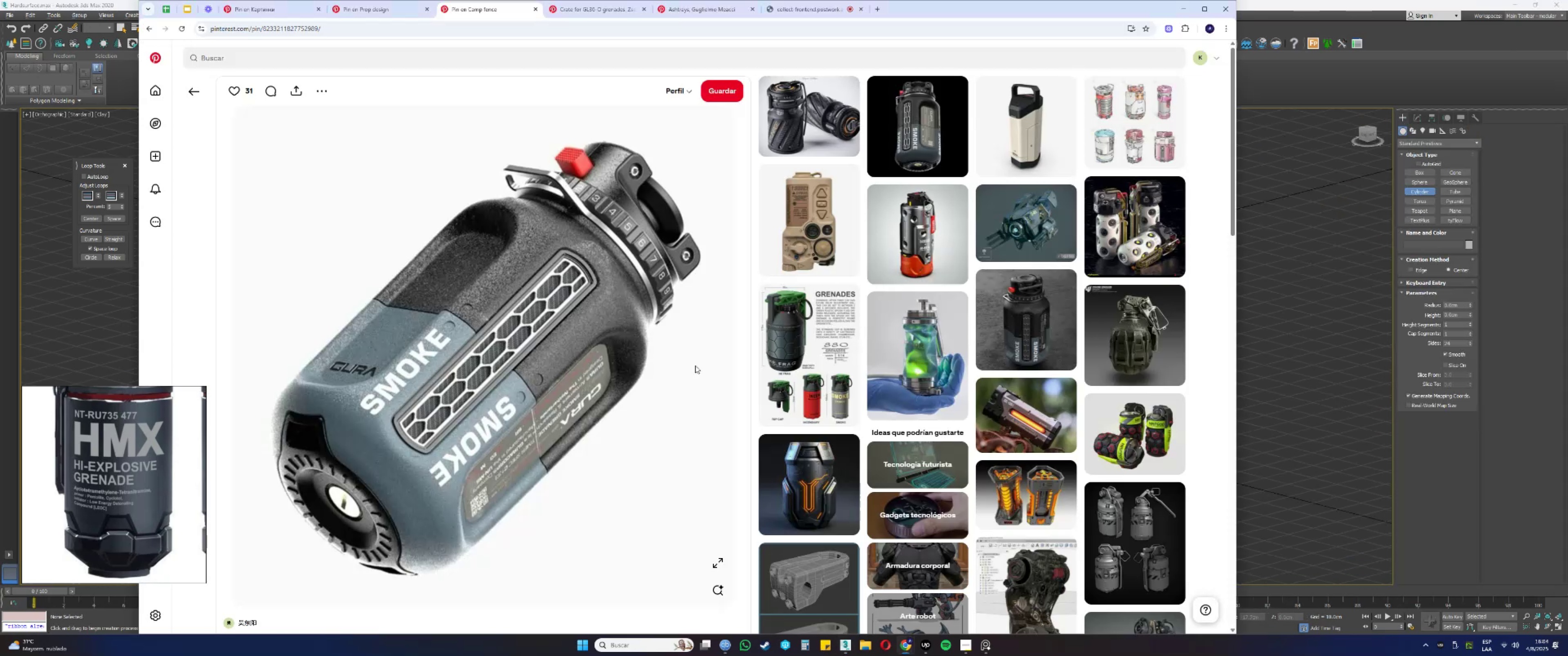 
key(Alt+Tab)
 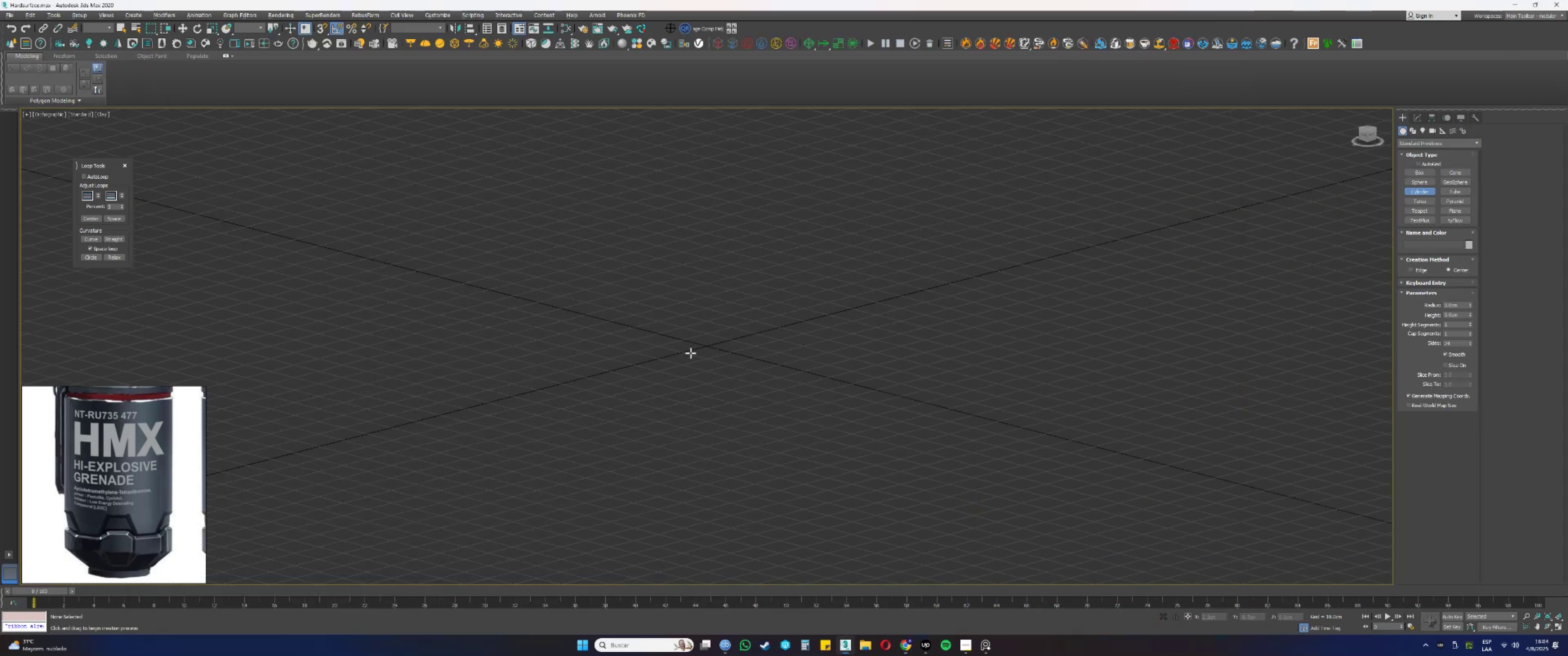 
left_click_drag(start_coordinate=[681, 345], to_coordinate=[700, 364])
 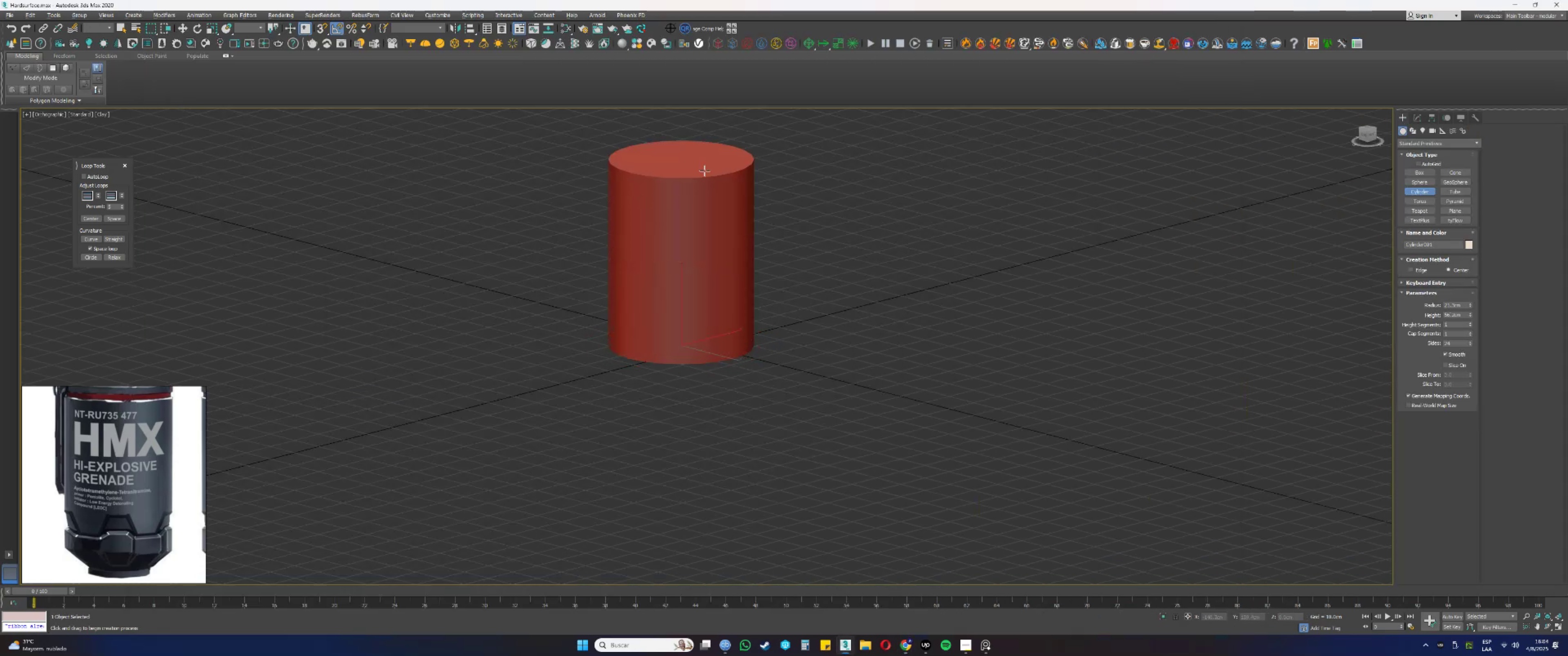 
right_click([704, 171])
 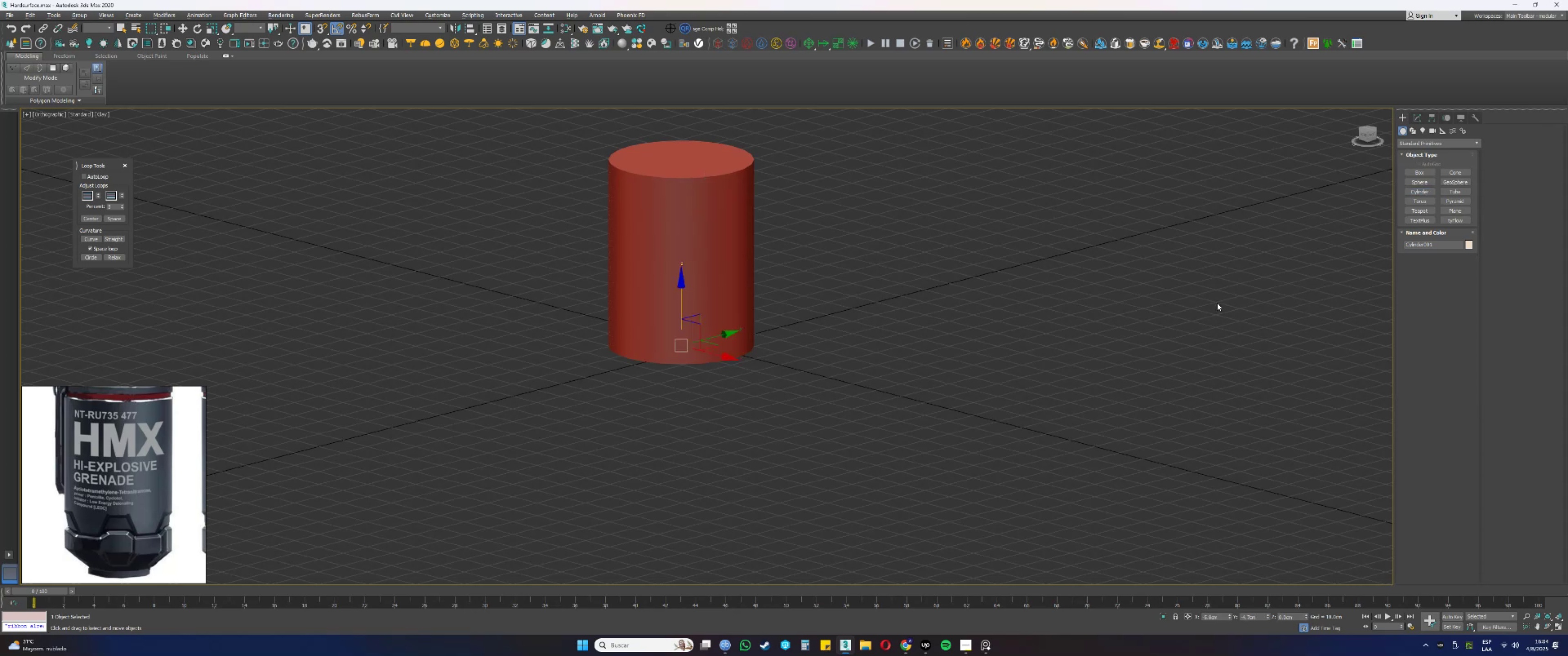 
key(W)
 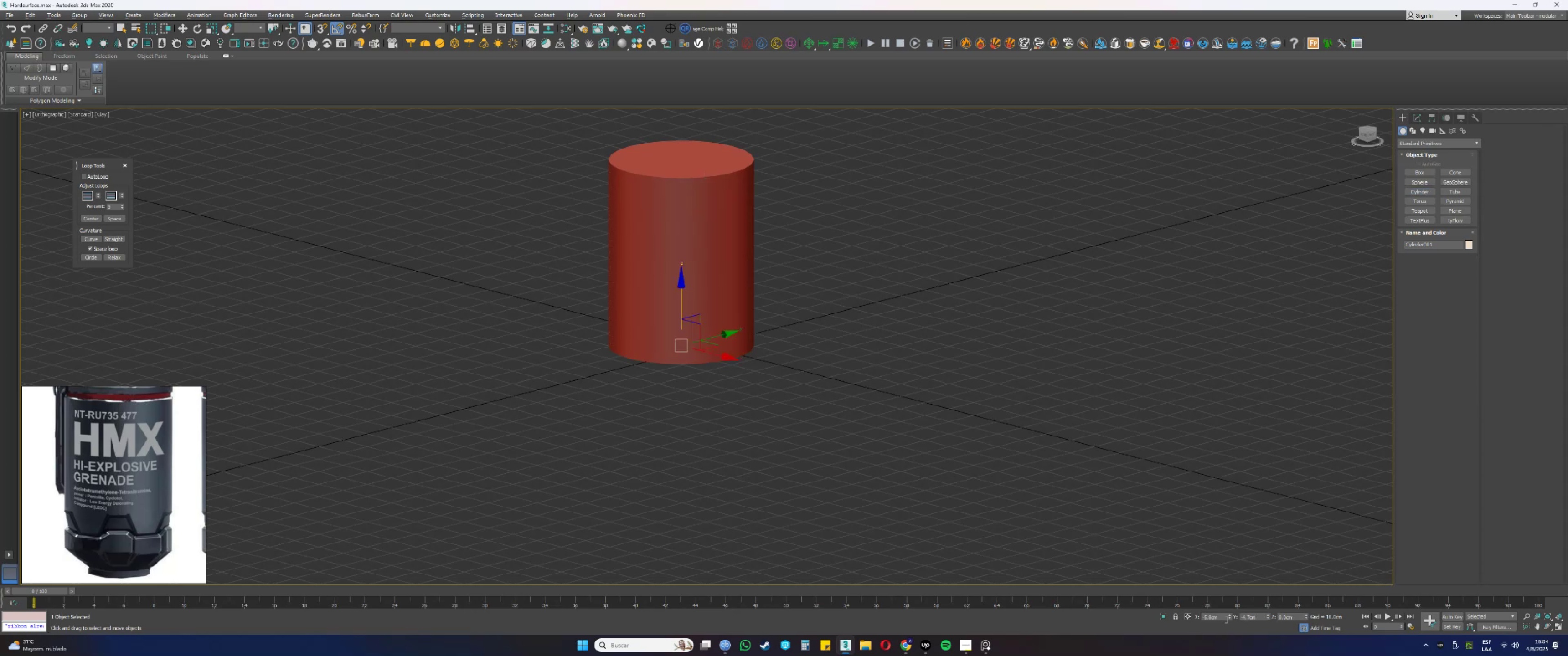 
right_click([1230, 618])
 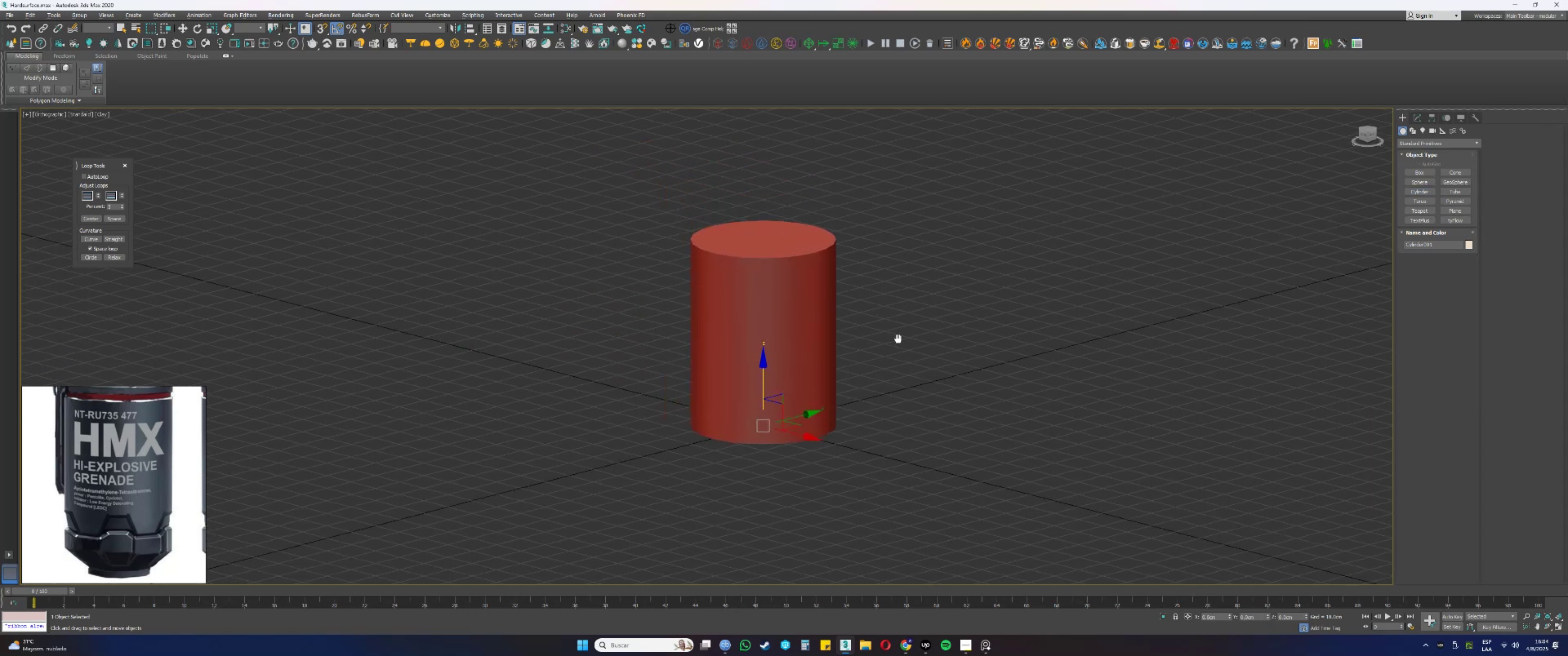 
key(G)
 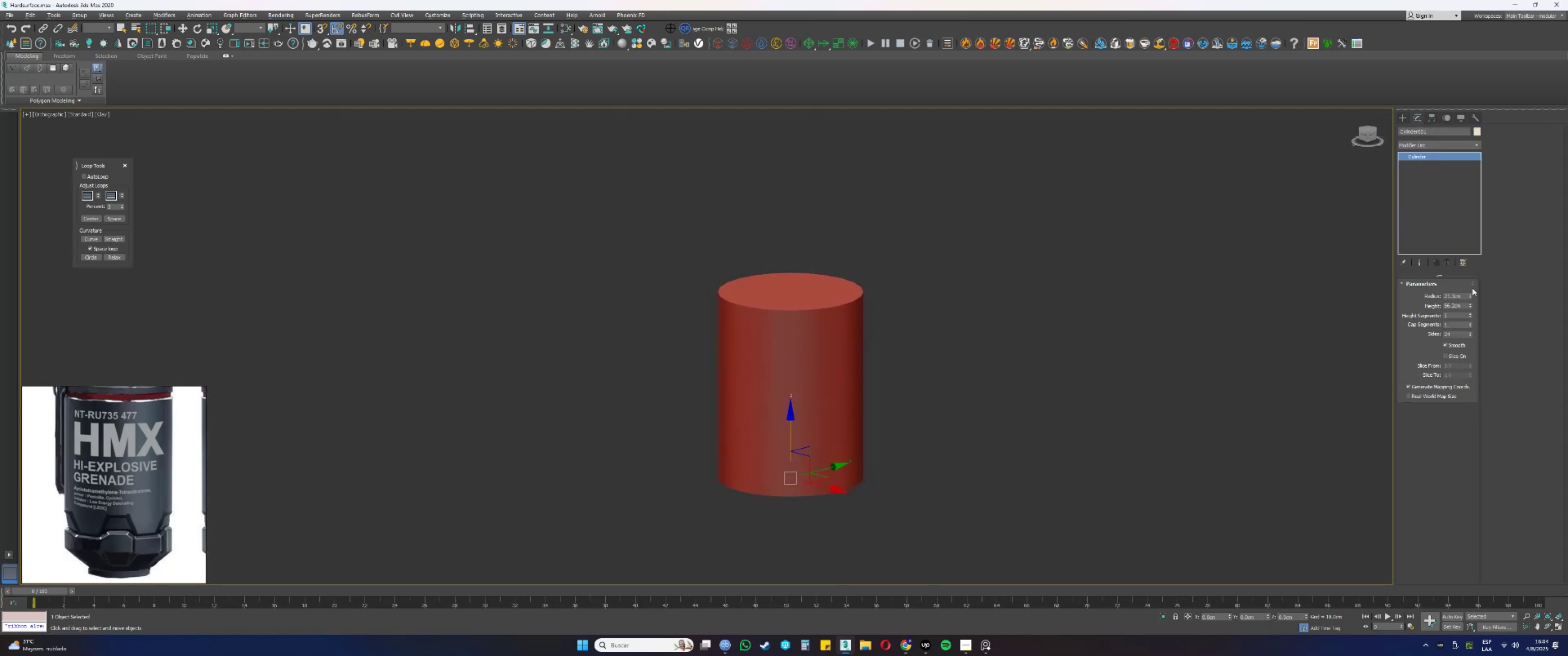 
left_click_drag(start_coordinate=[1471, 306], to_coordinate=[1466, 302])
 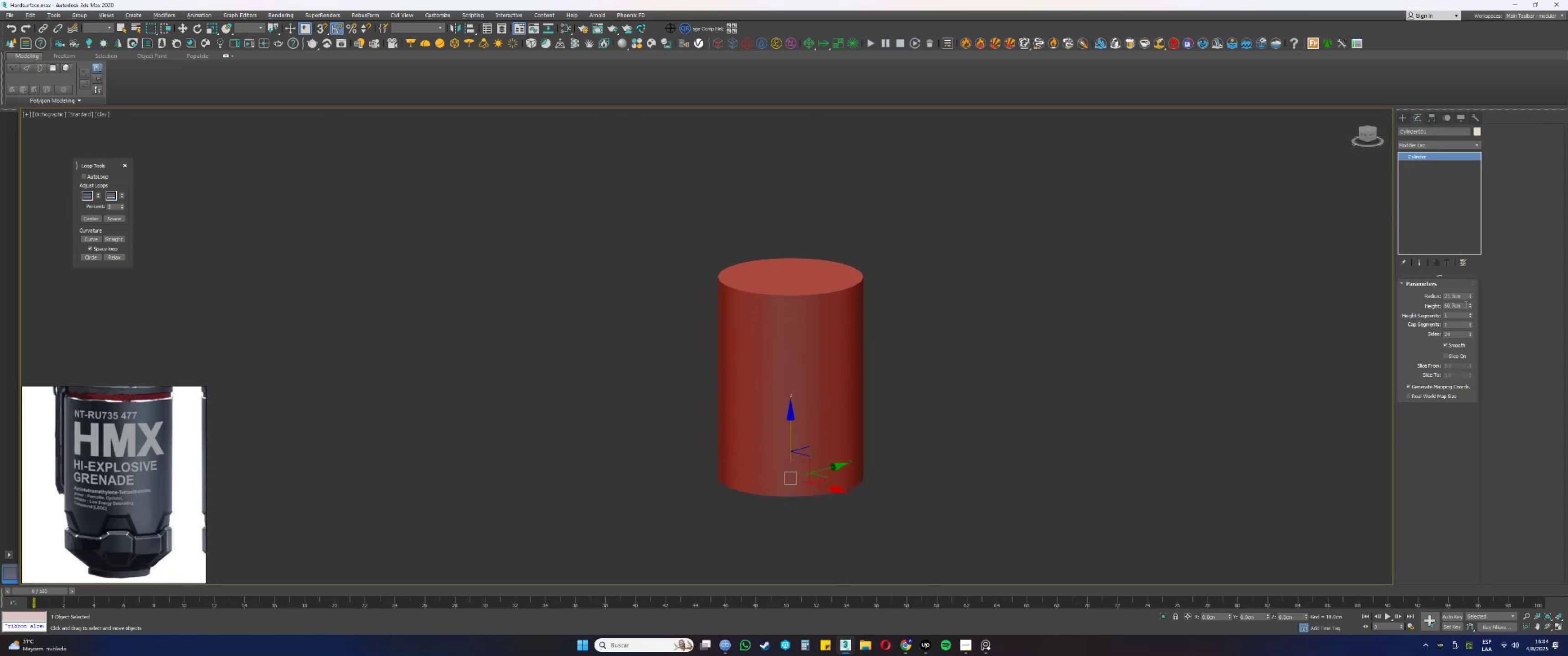 
left_click_drag(start_coordinate=[1465, 304], to_coordinate=[1432, 304])
 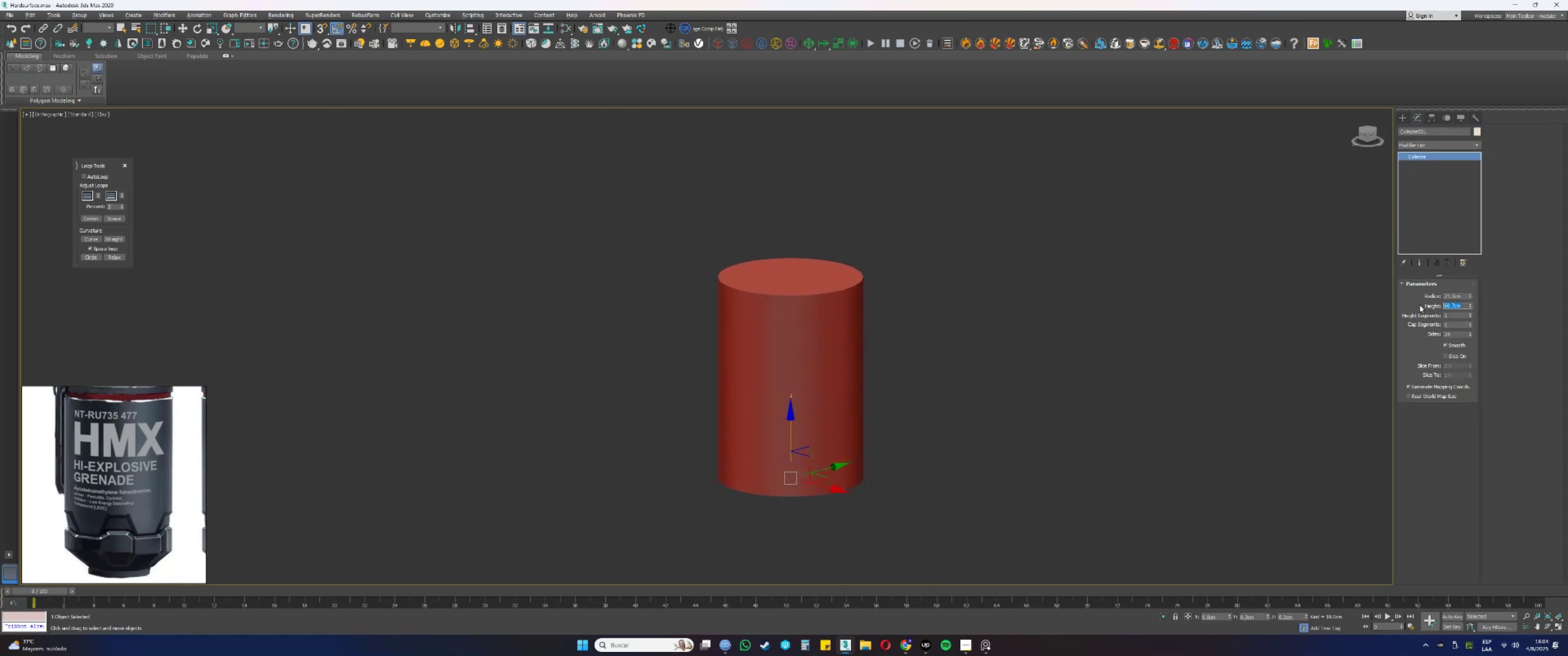 
key(Numpad1)
 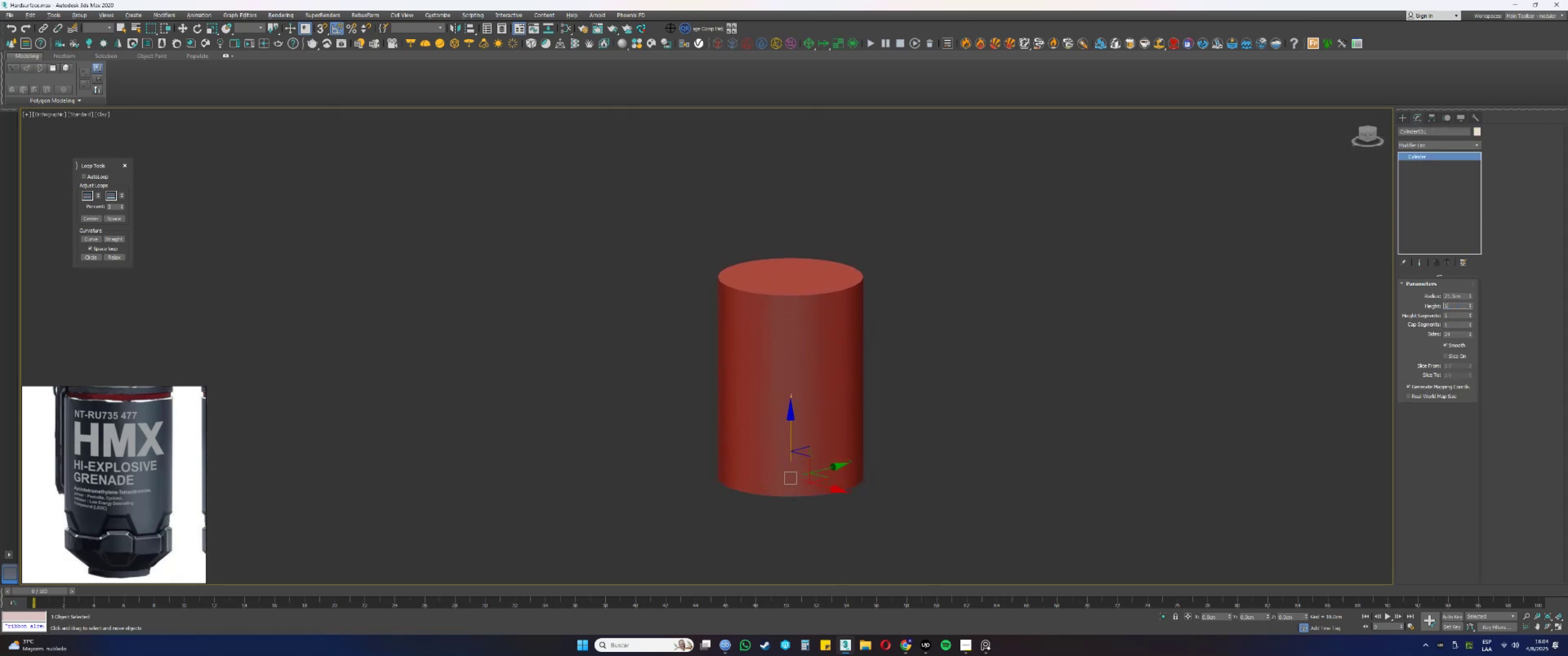 
key(Numpad5)
 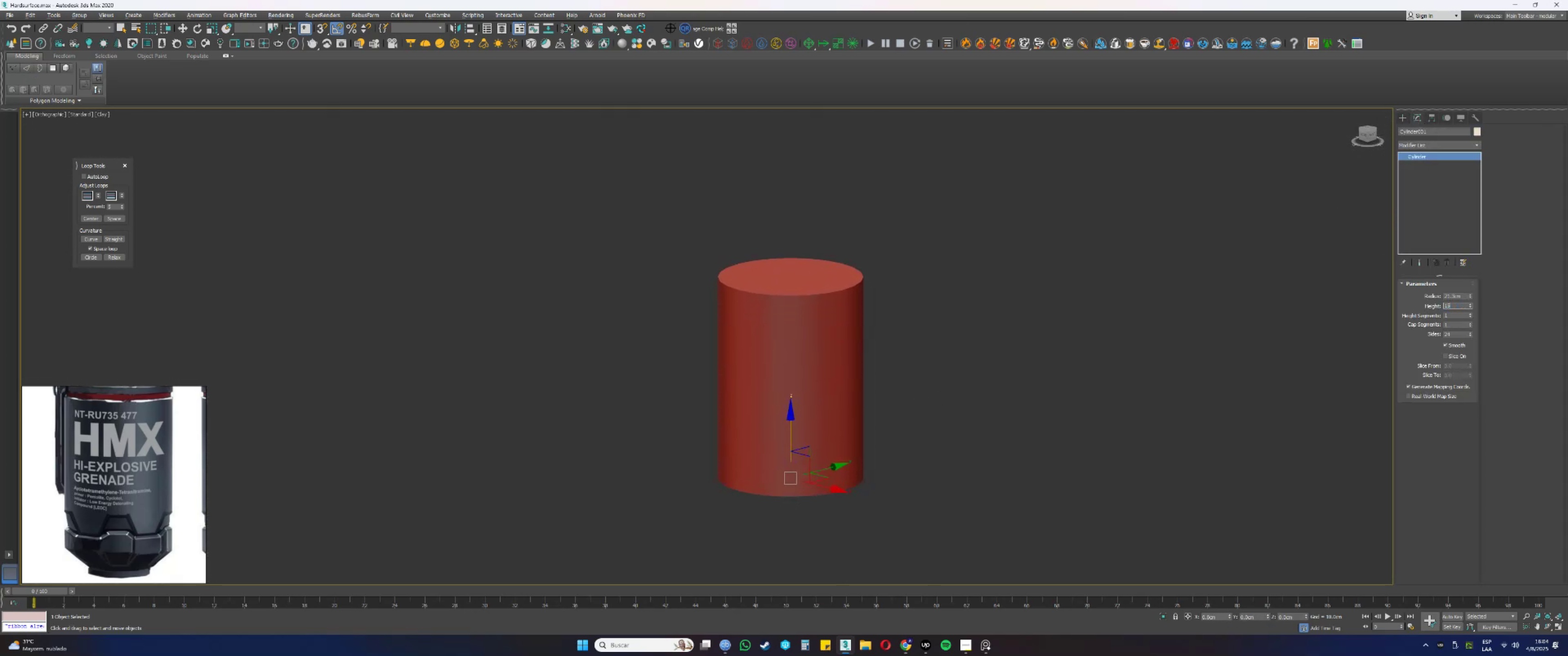 
key(NumpadEnter)
 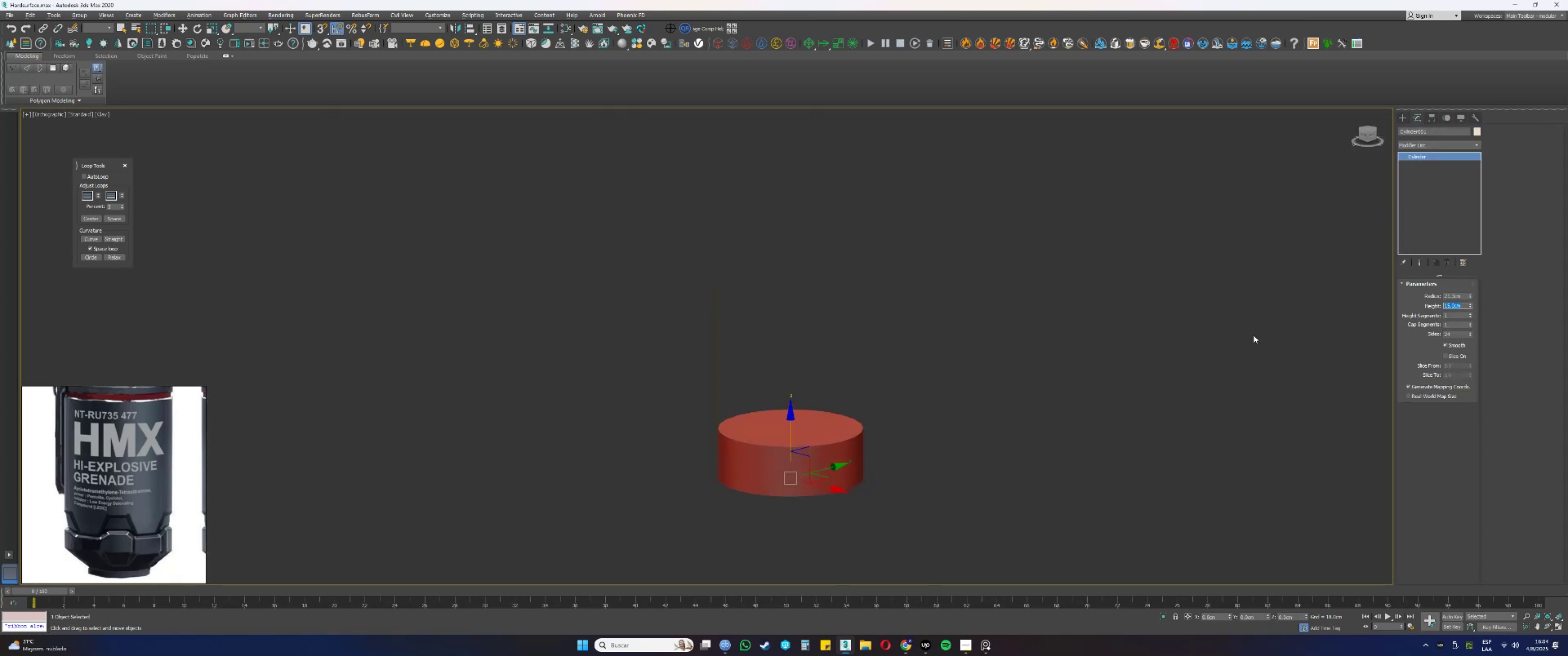 
key(Alt+AltLeft)
 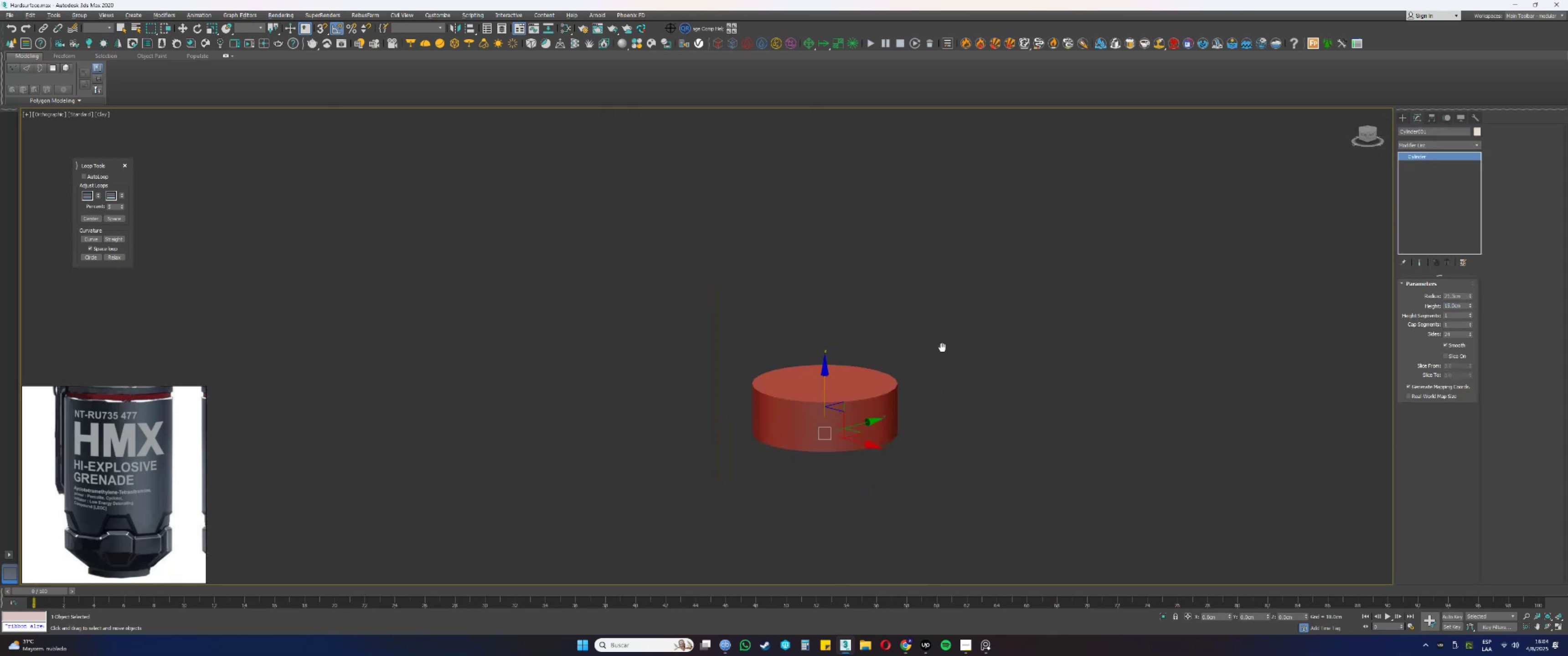 
key(Alt+Tab)
 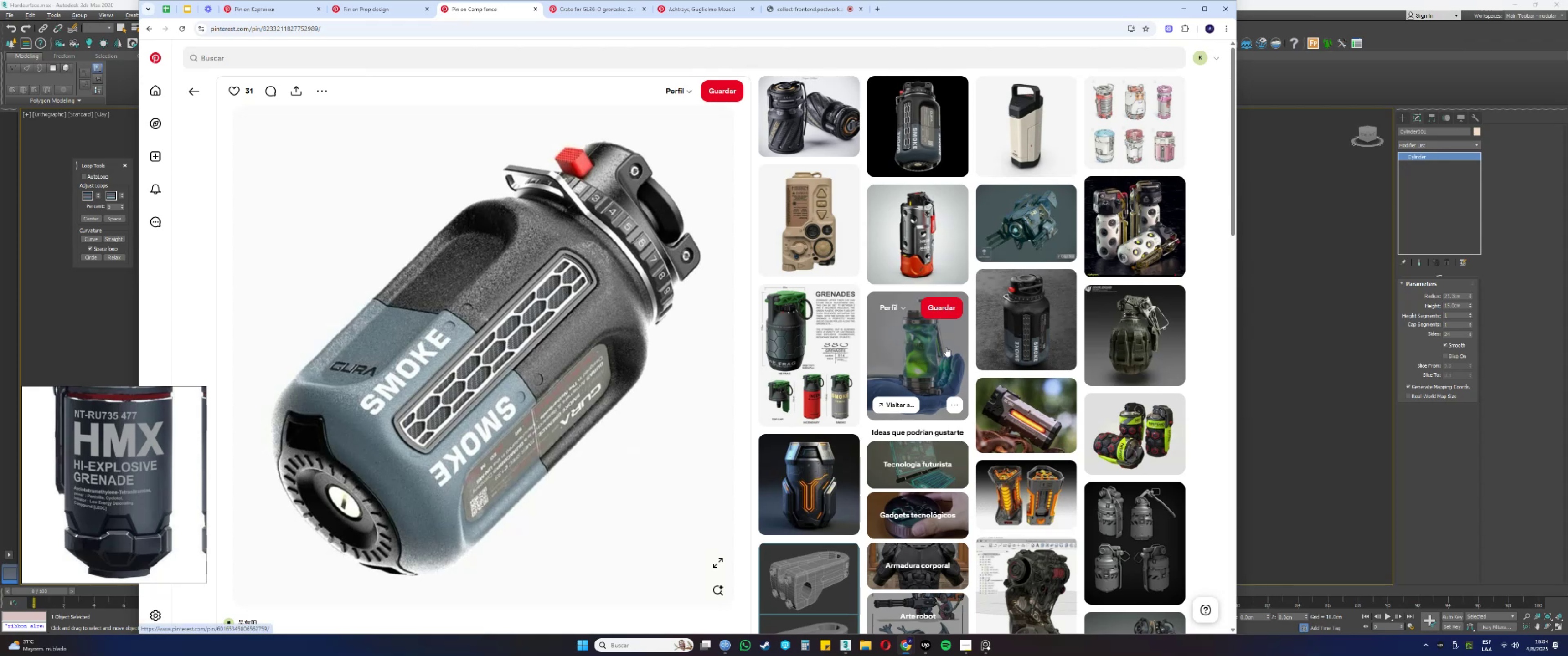 
key(Alt+AltLeft)
 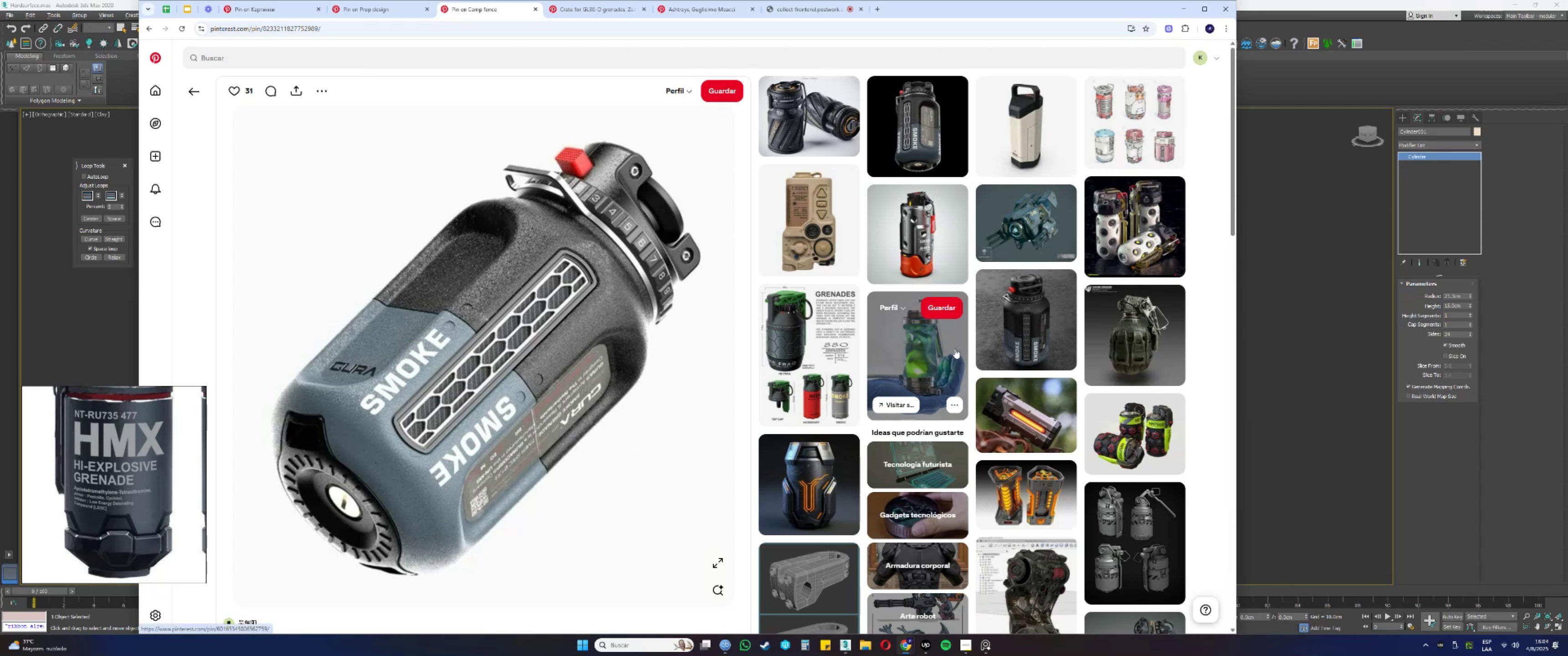 
key(Alt+Tab)
 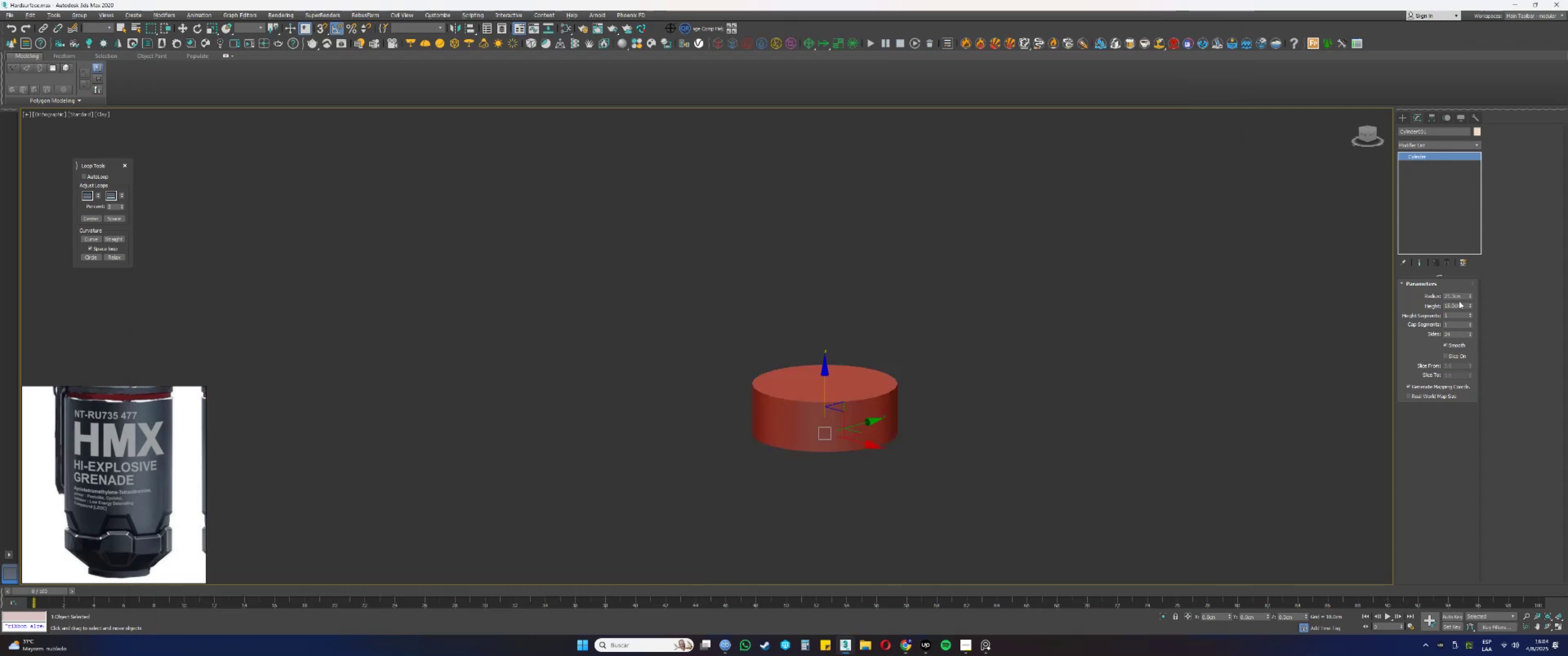 
left_click_drag(start_coordinate=[1464, 297], to_coordinate=[1410, 289])
 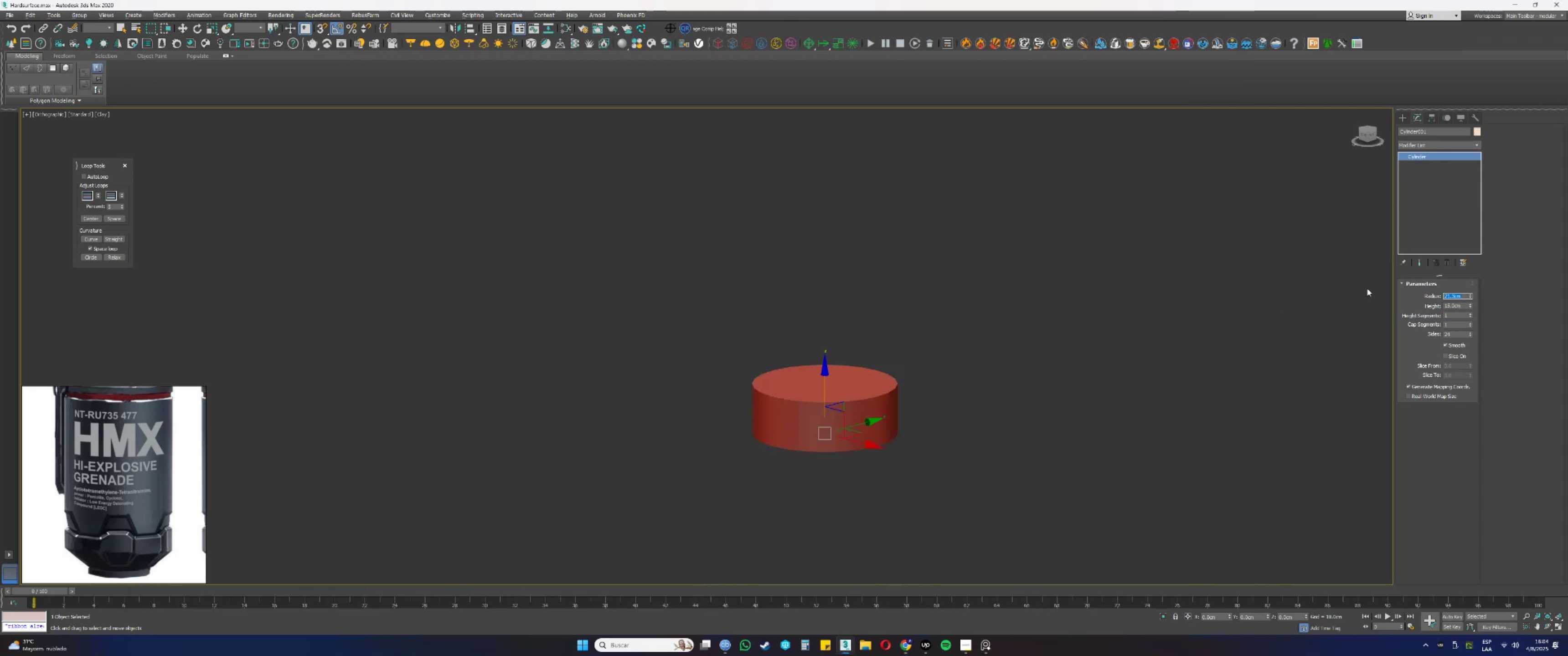 
key(Numpad2)
 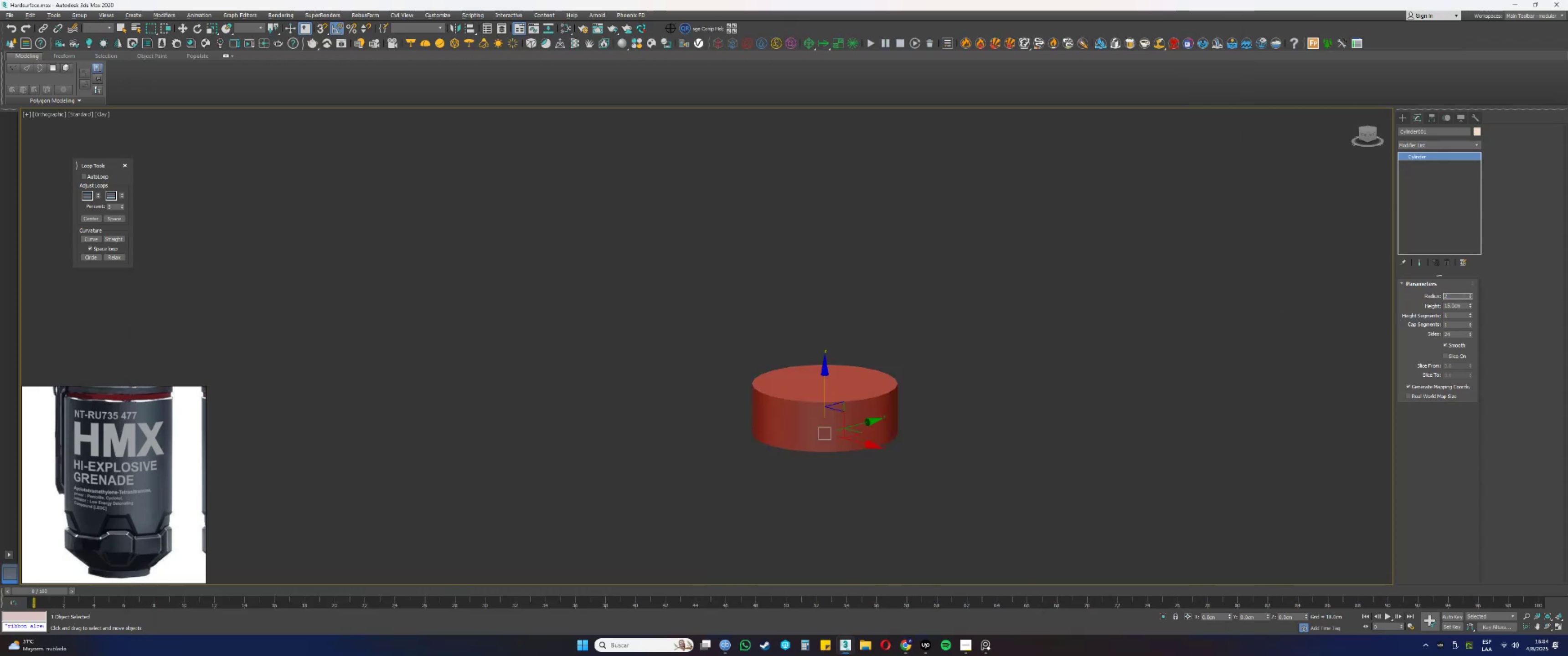 
key(NumpadDecimal)
 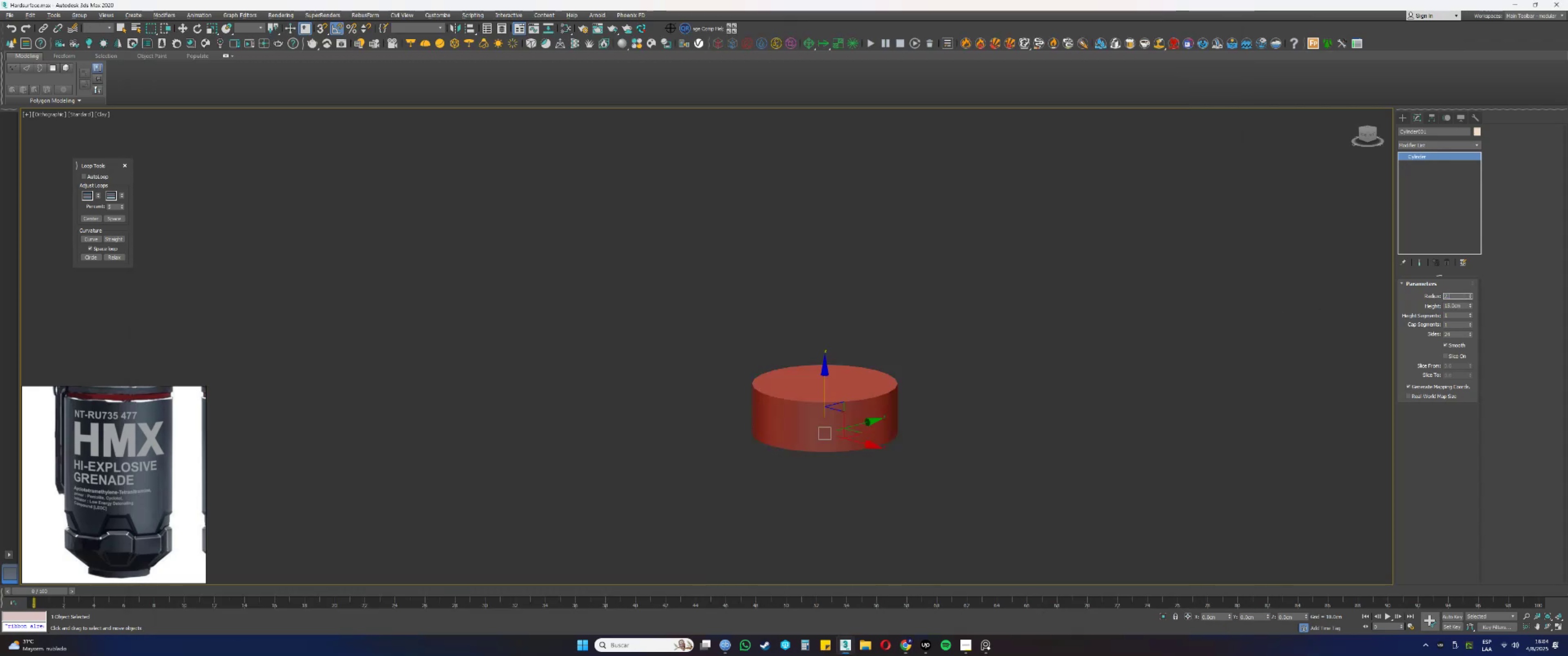 
key(Numpad5)
 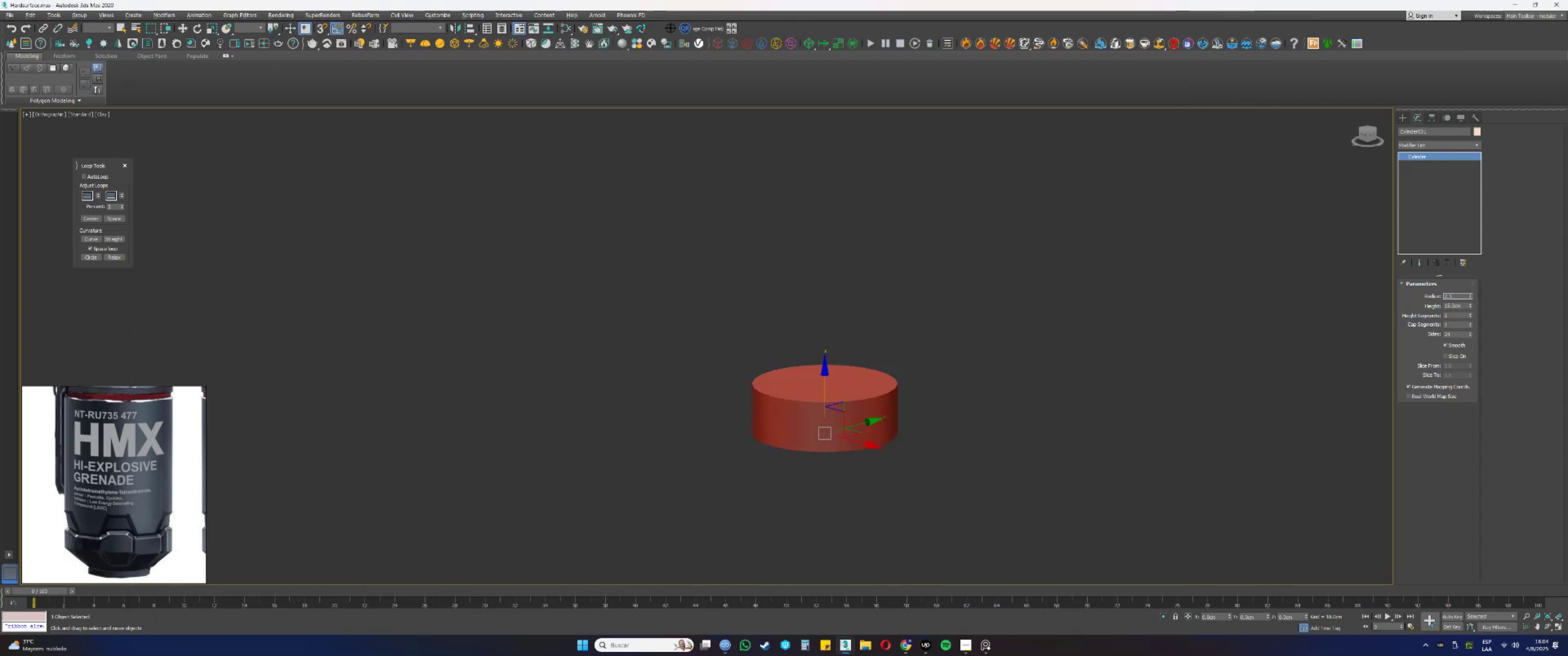 
key(NumpadEnter)
 